 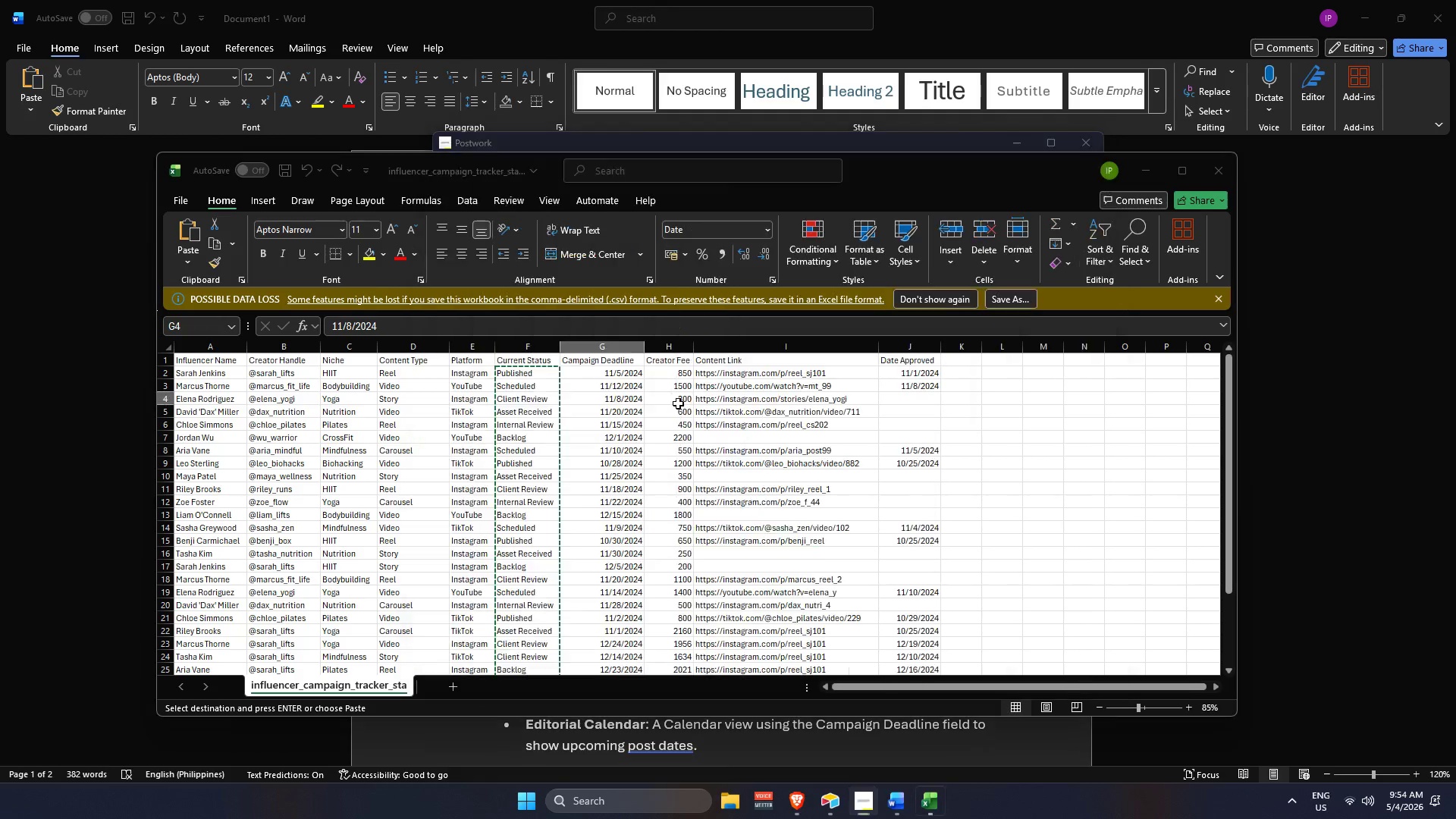 
key(Alt+Tab)
 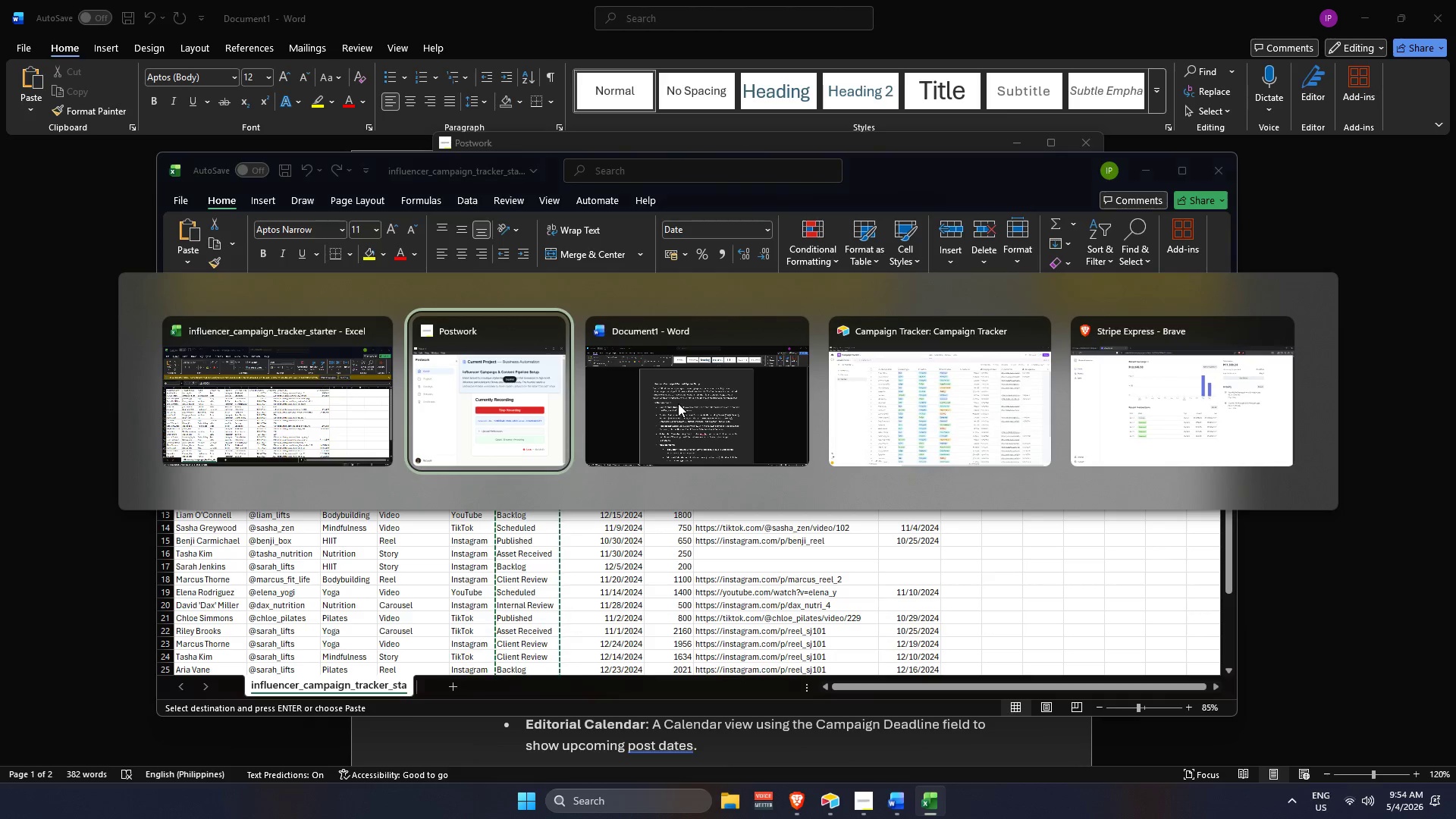 
key(Alt+Tab)
 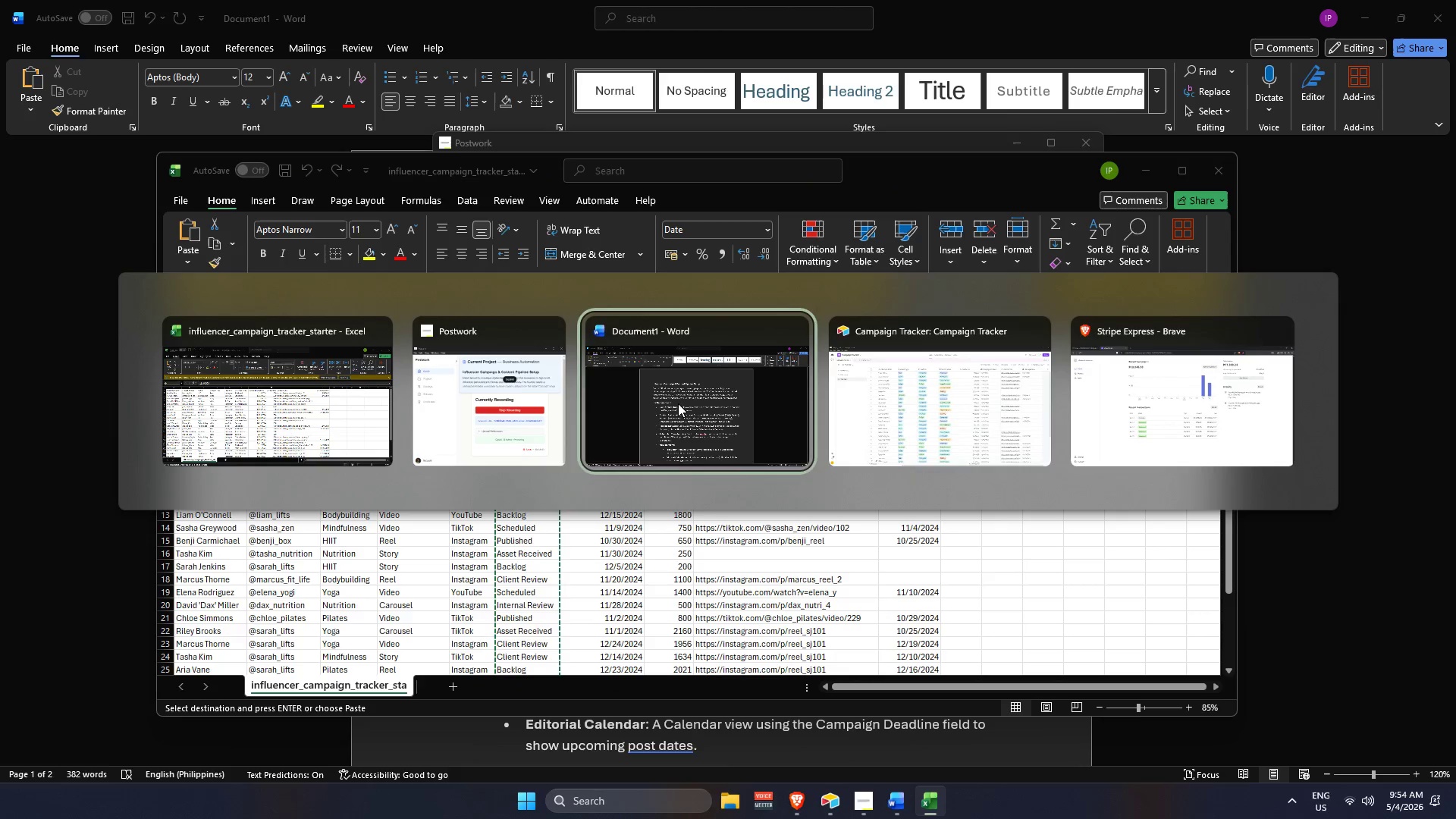 
key(Alt+Tab)
 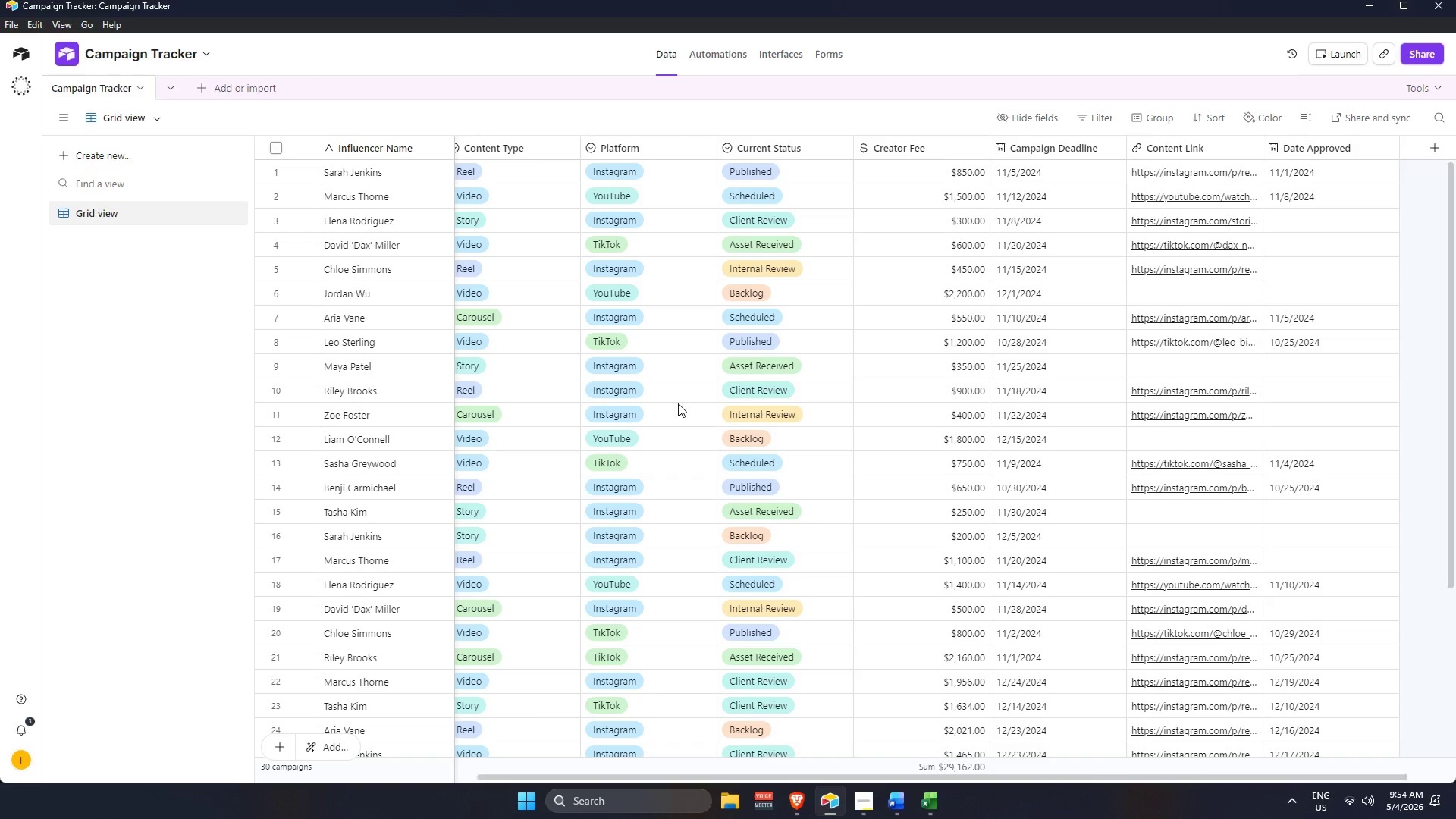 
scroll: coordinate [678, 403], scroll_direction: up, amount: 3.0
 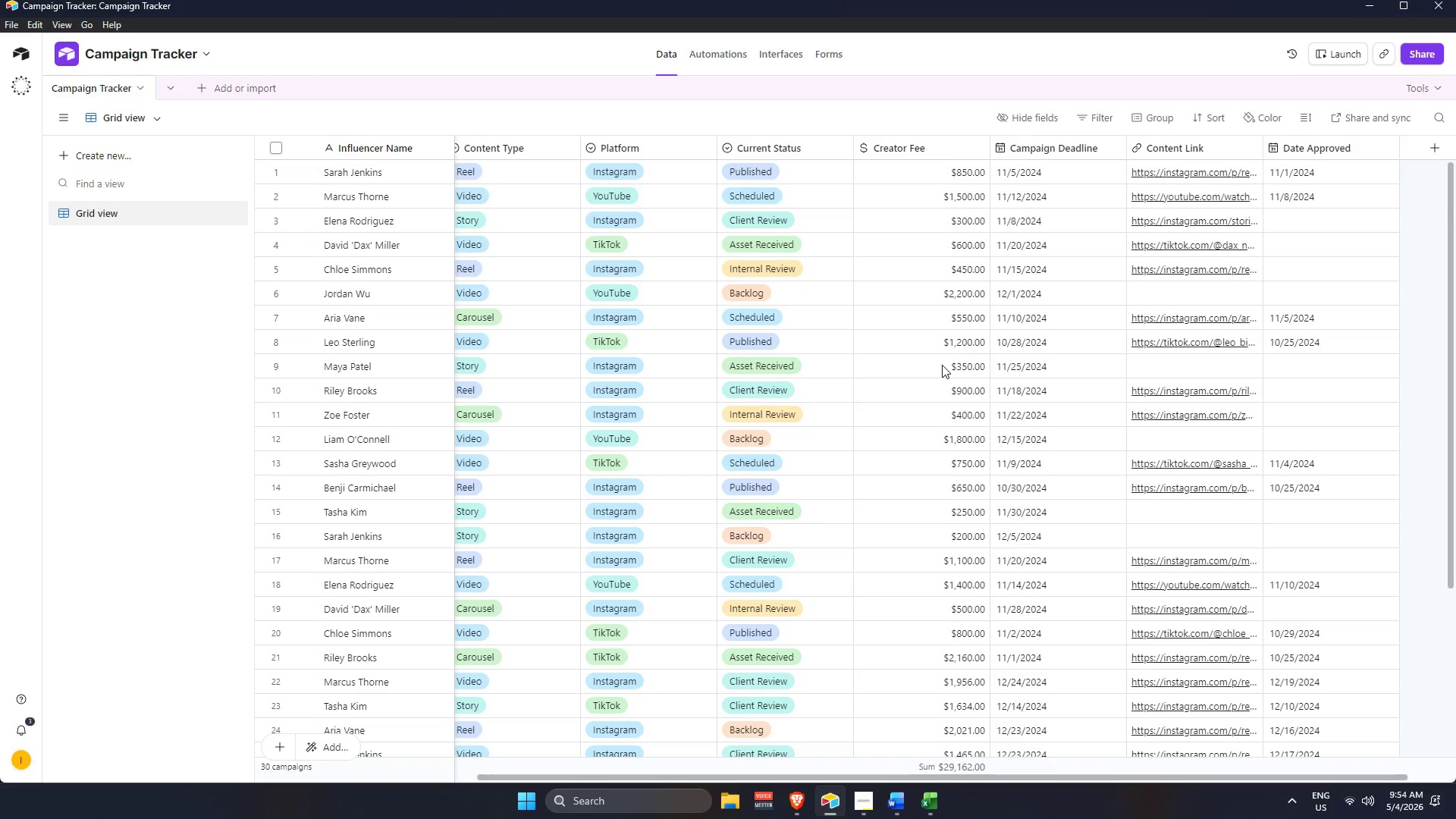 
key(Alt+AltLeft)
 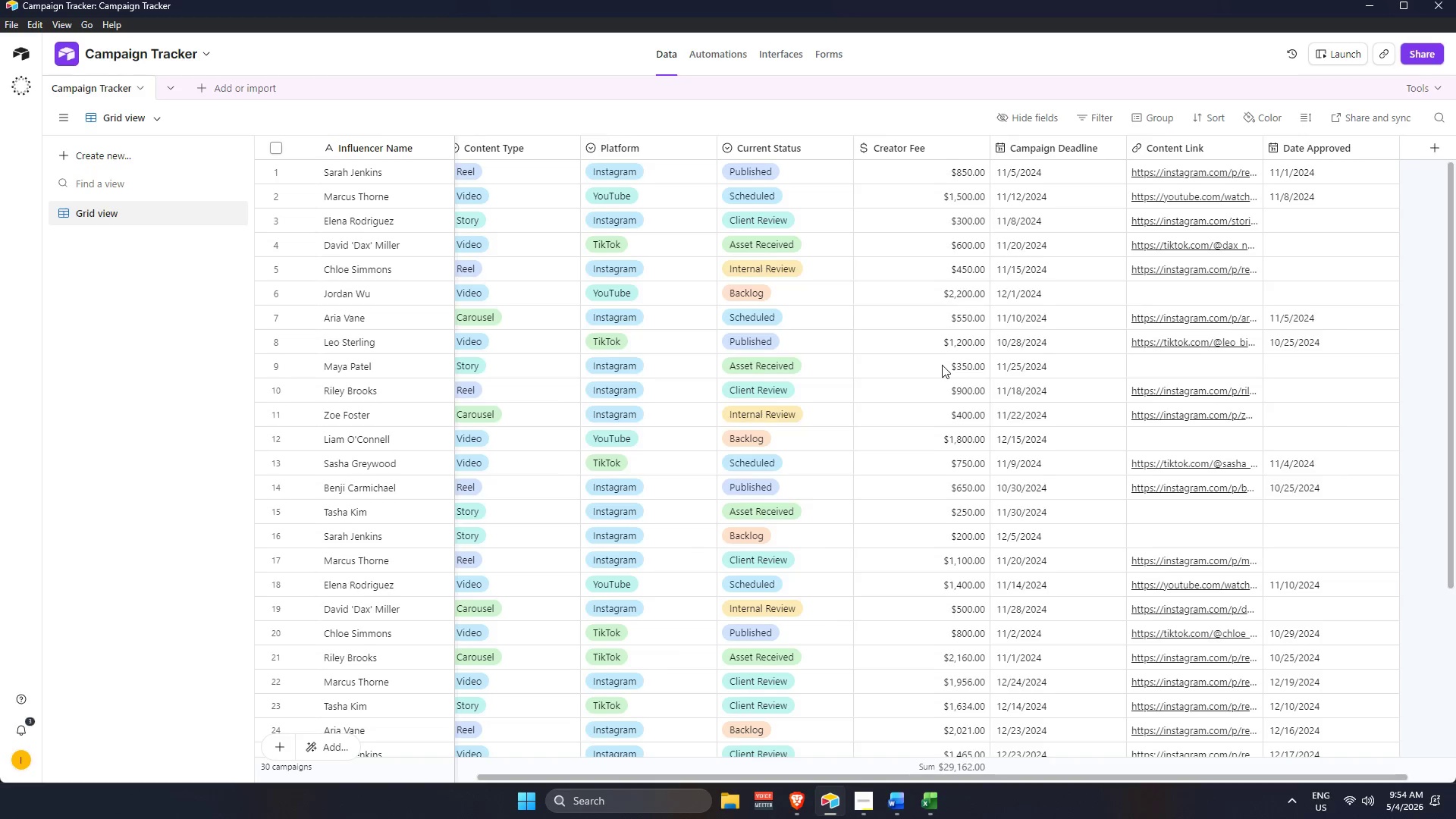 
key(Alt+Tab)
 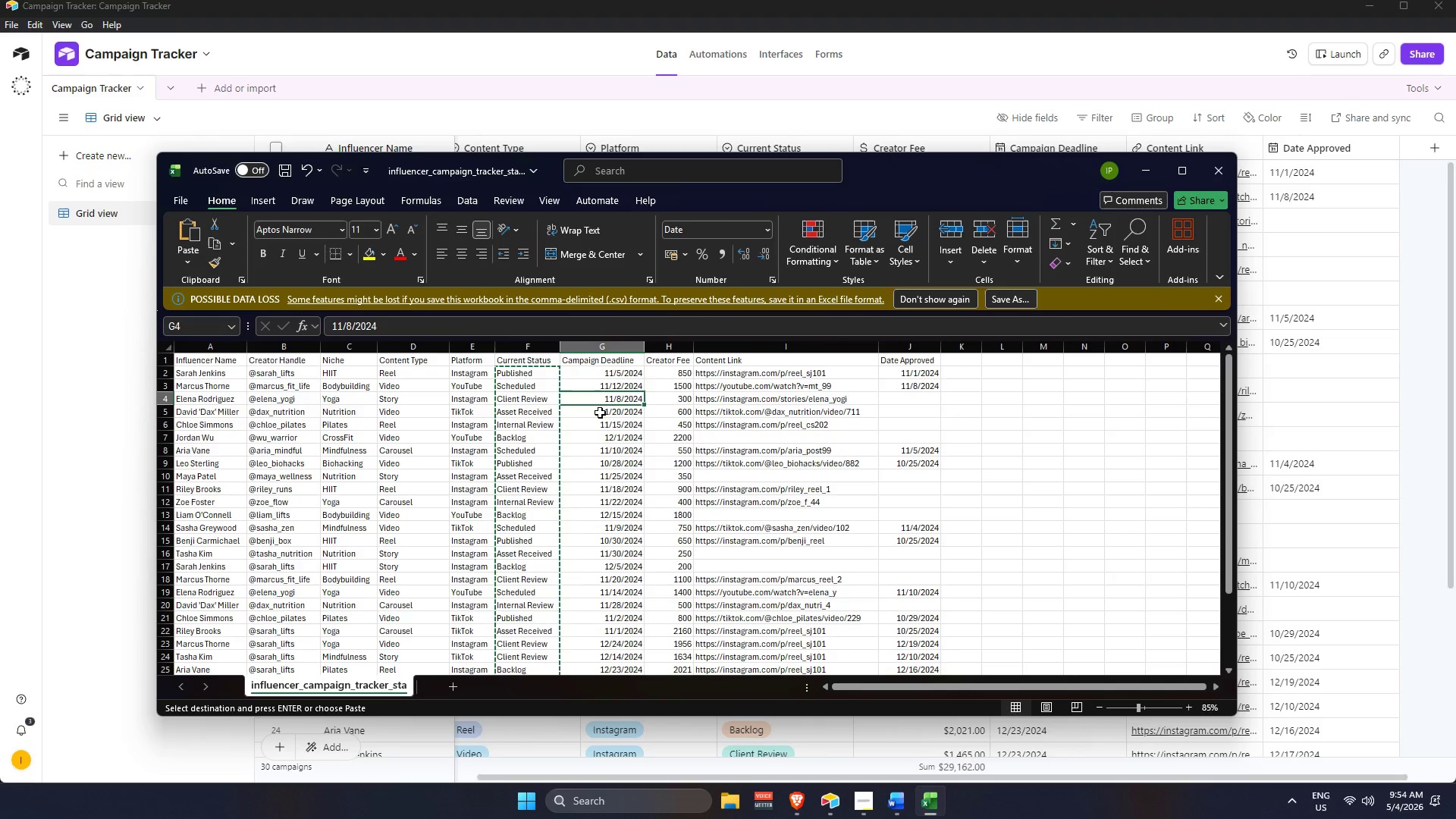 
key(Alt+AltLeft)
 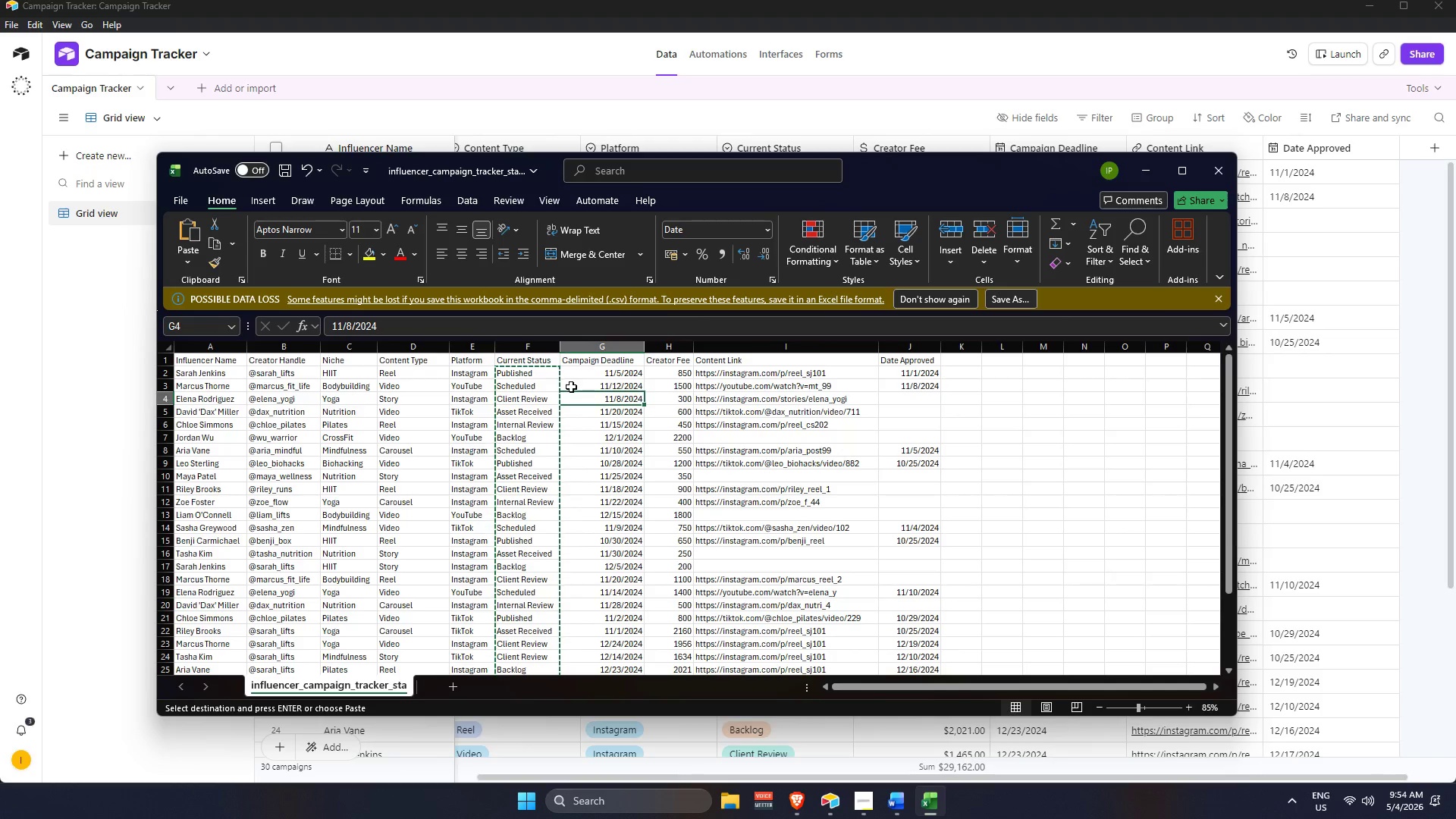 
key(Alt+Tab)
 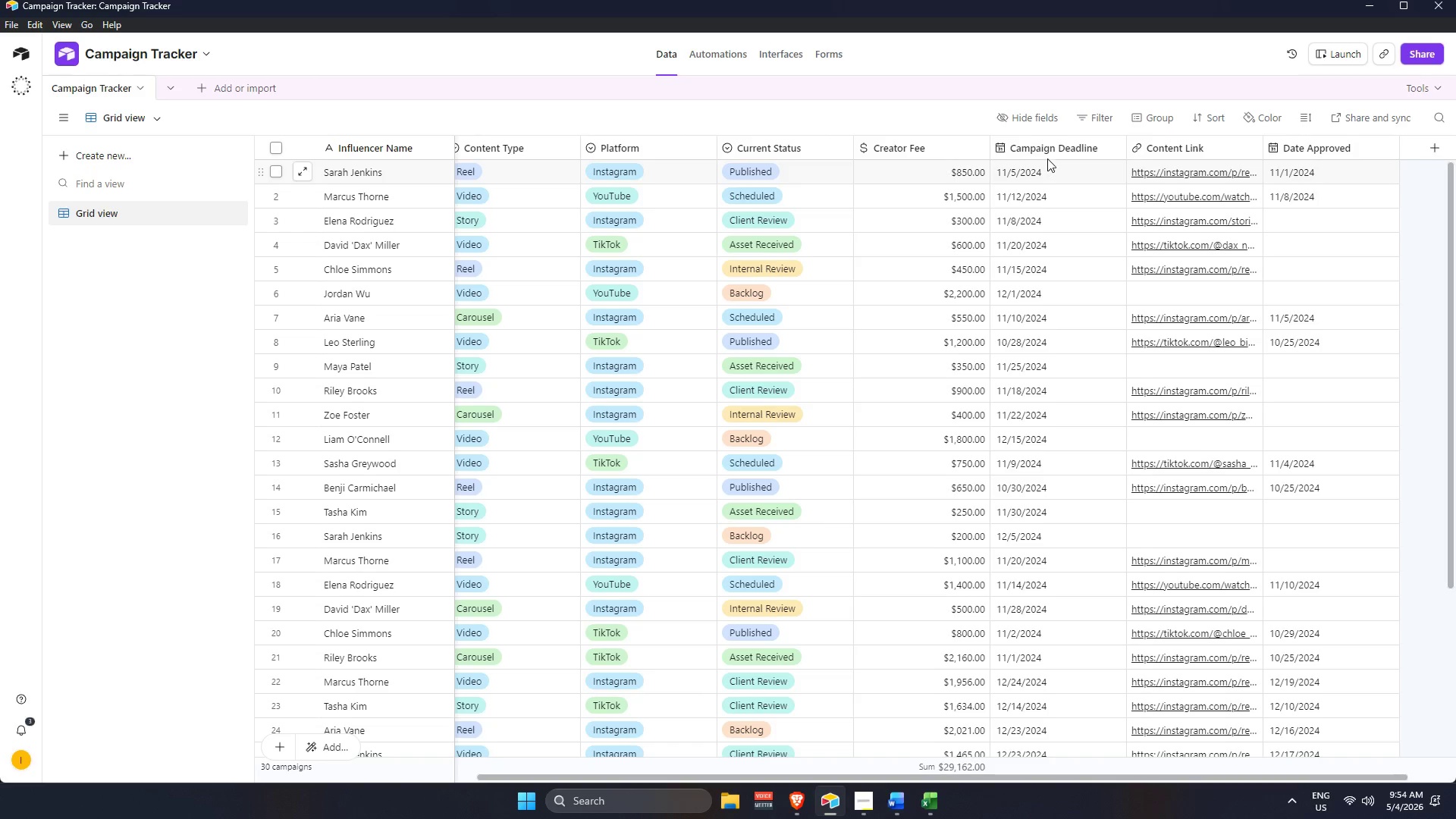 
left_click_drag(start_coordinate=[1053, 147], to_coordinate=[929, 153])
 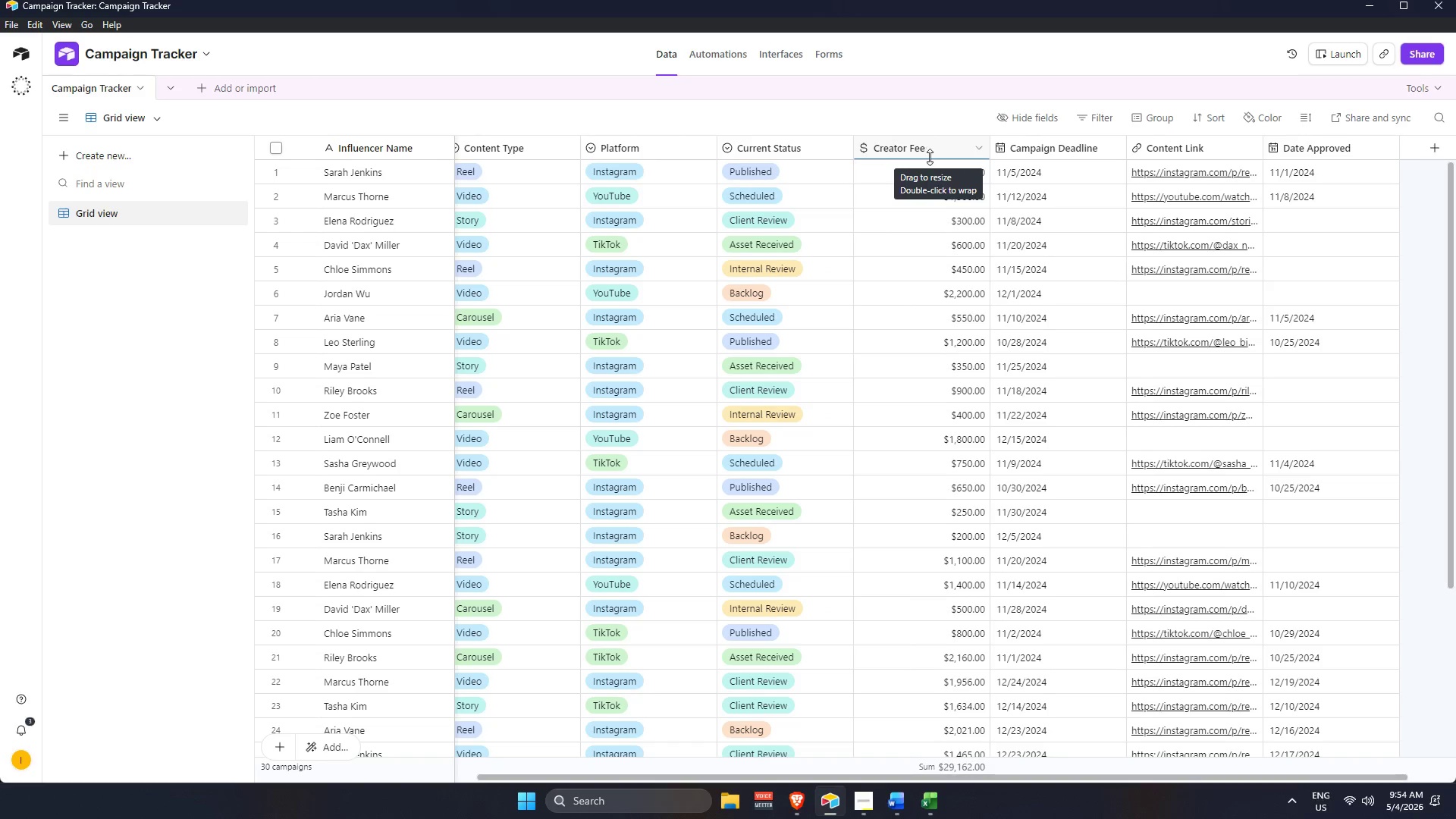 
key(Alt+AltLeft)
 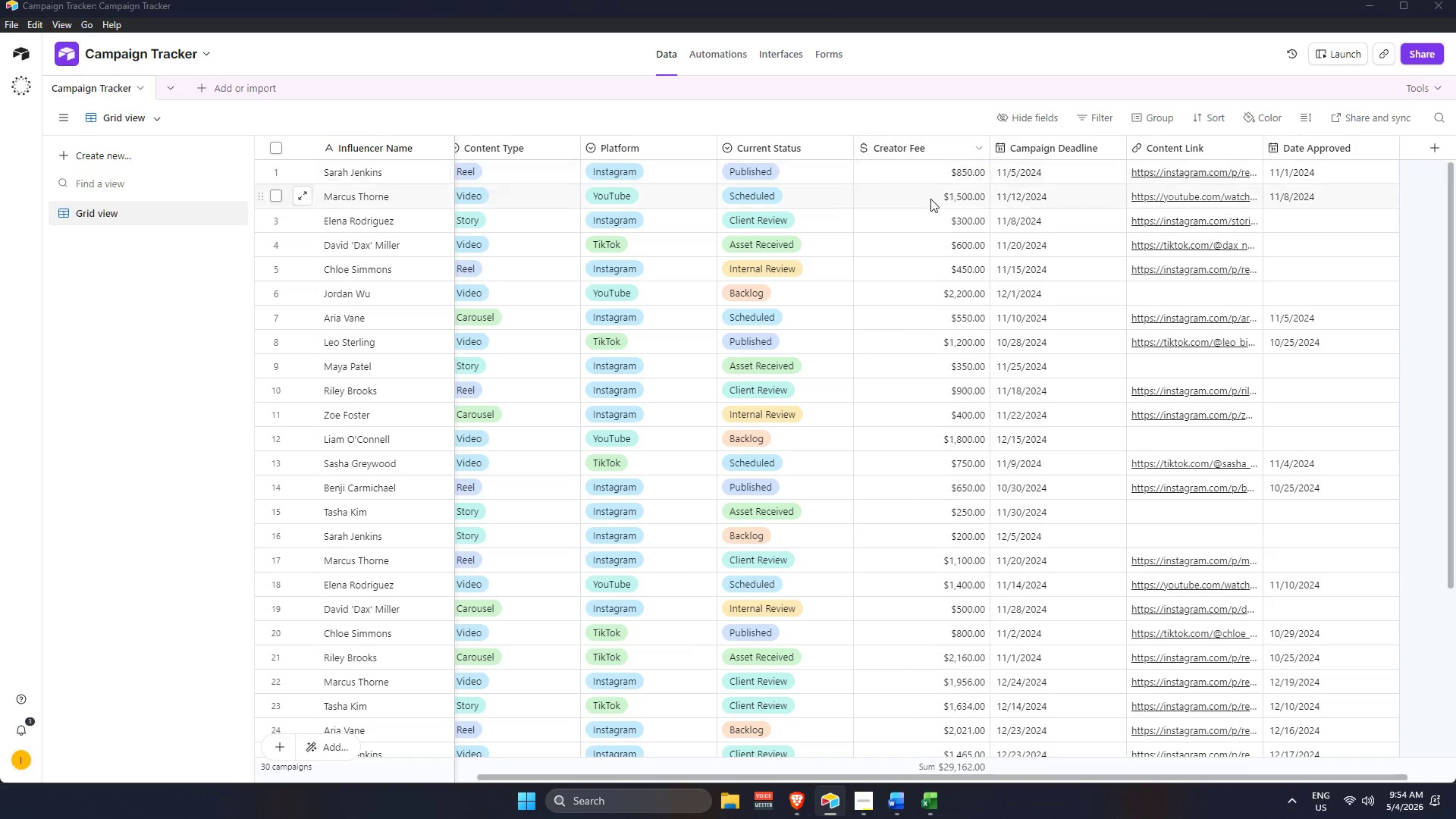 
key(Alt+Tab)
 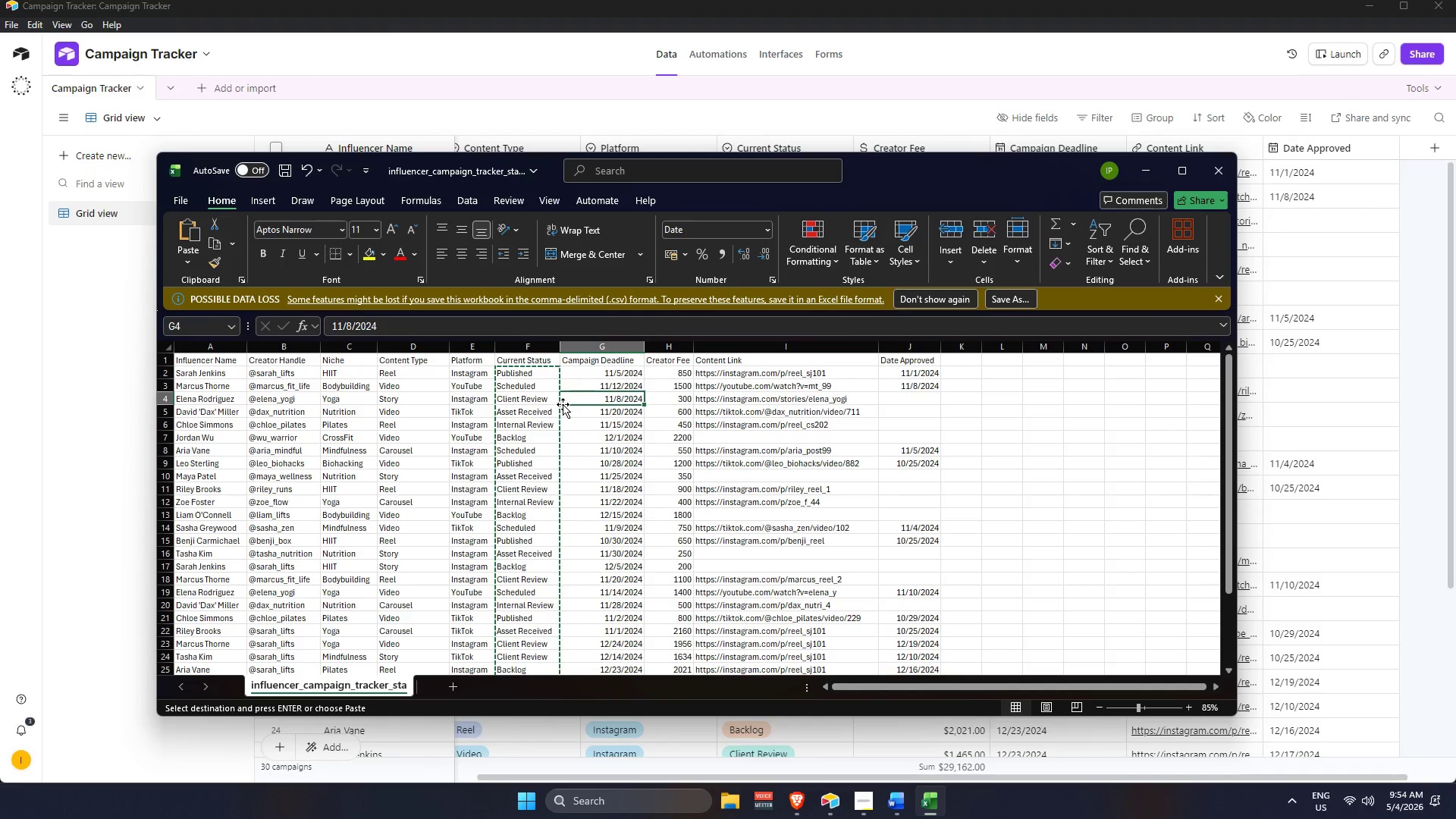 
key(Alt+AltLeft)
 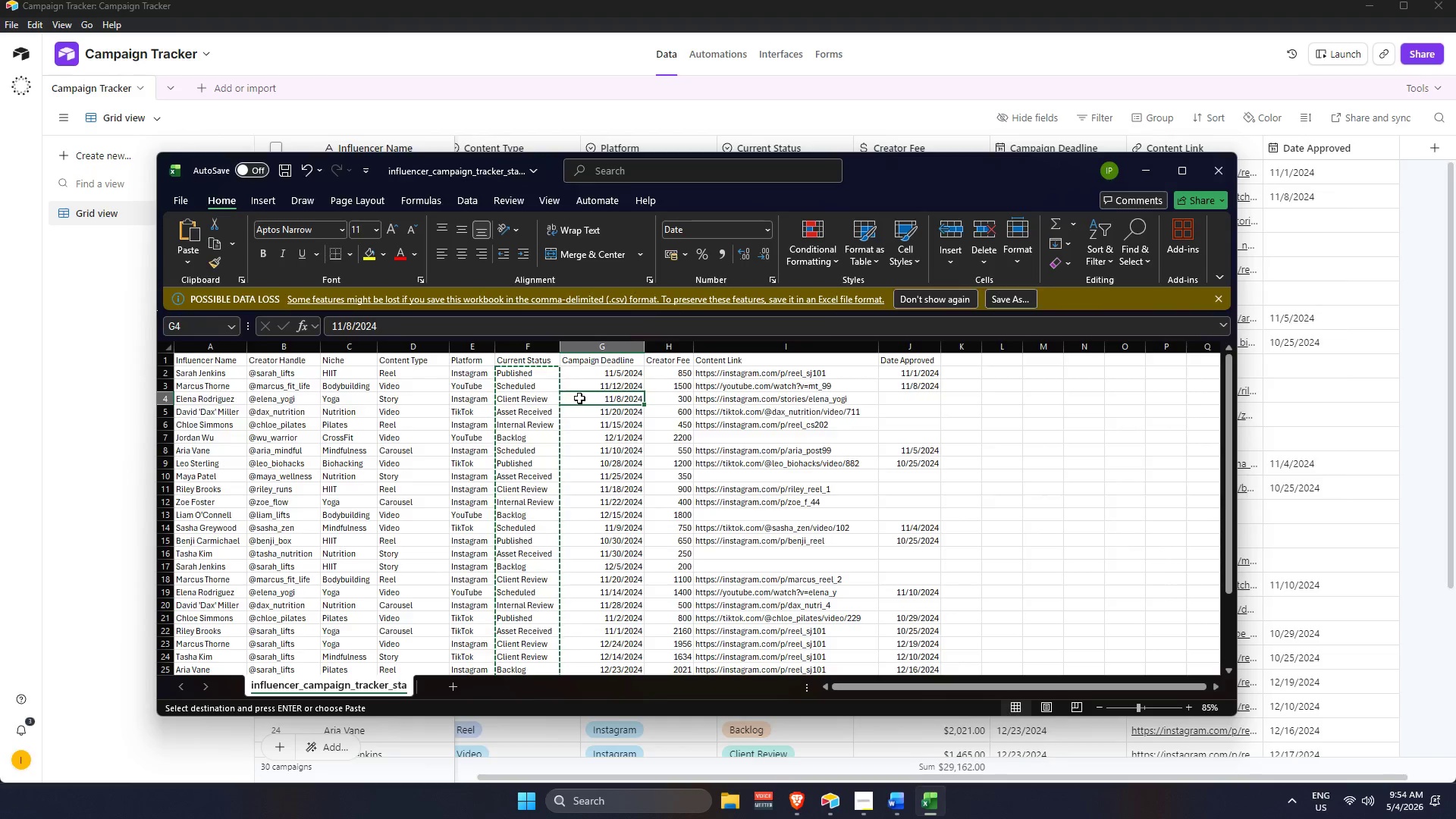 
key(Alt+Tab)
 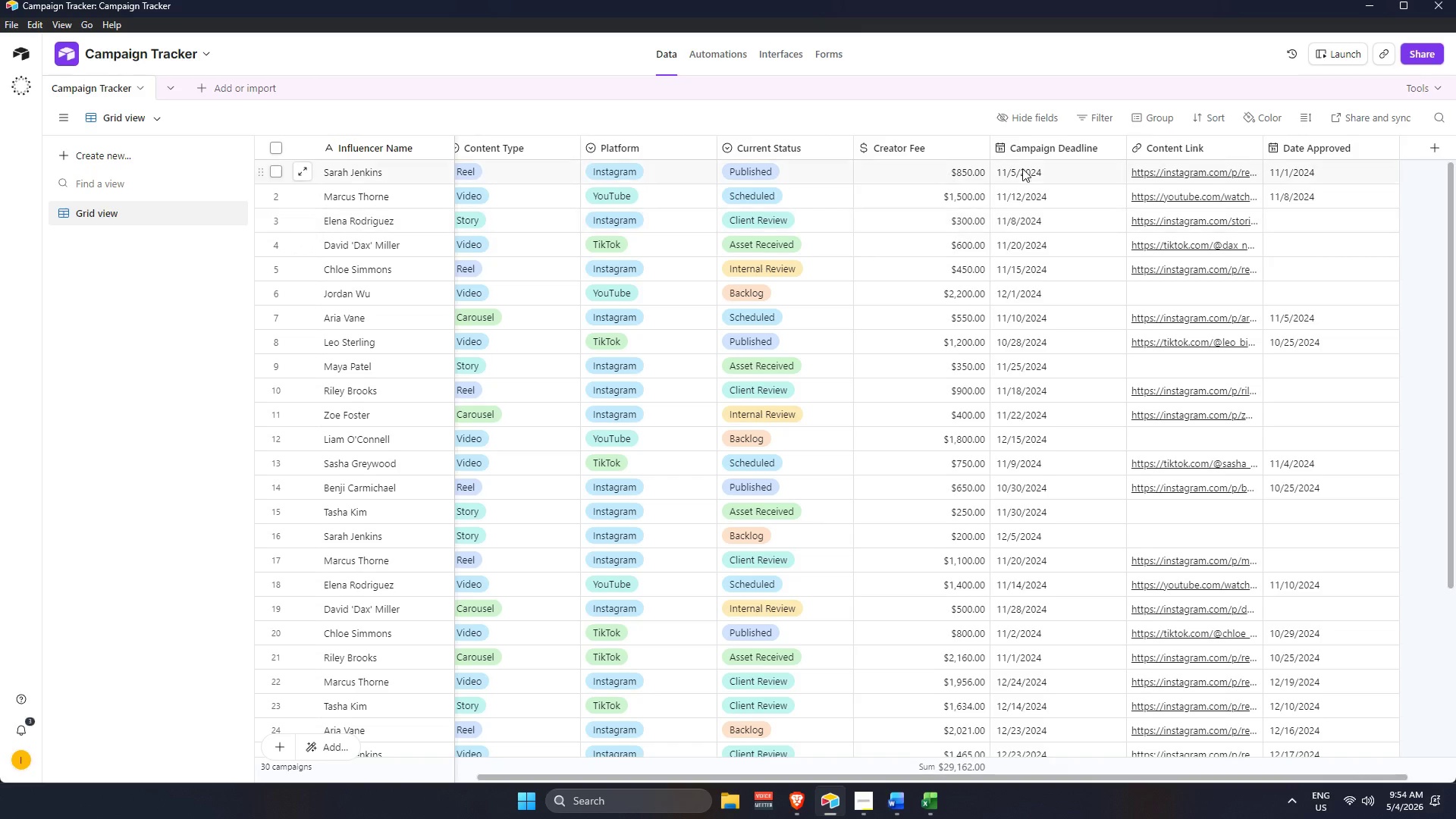 
left_click_drag(start_coordinate=[1056, 146], to_coordinate=[915, 167])
 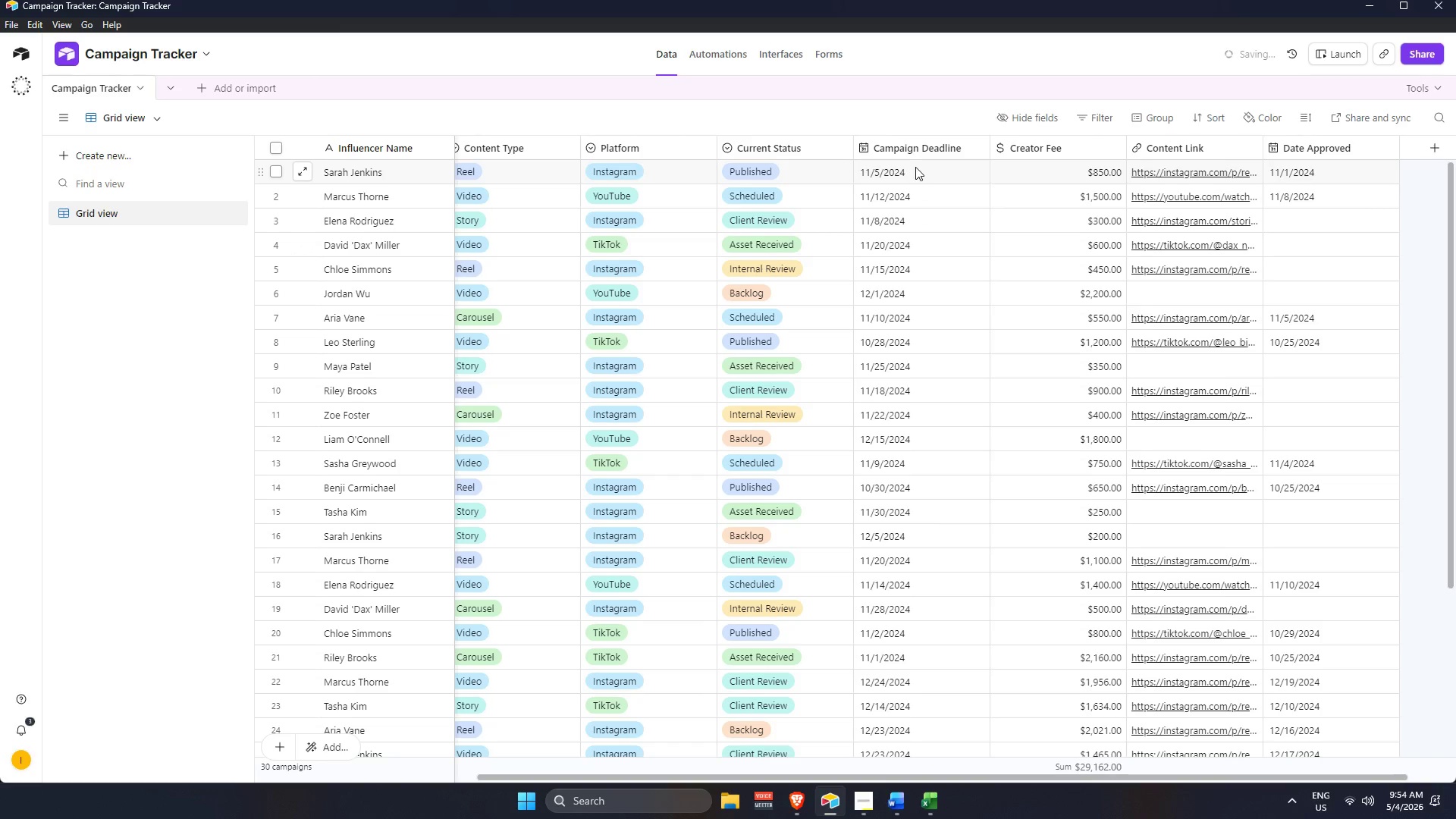 
key(Alt+AltLeft)
 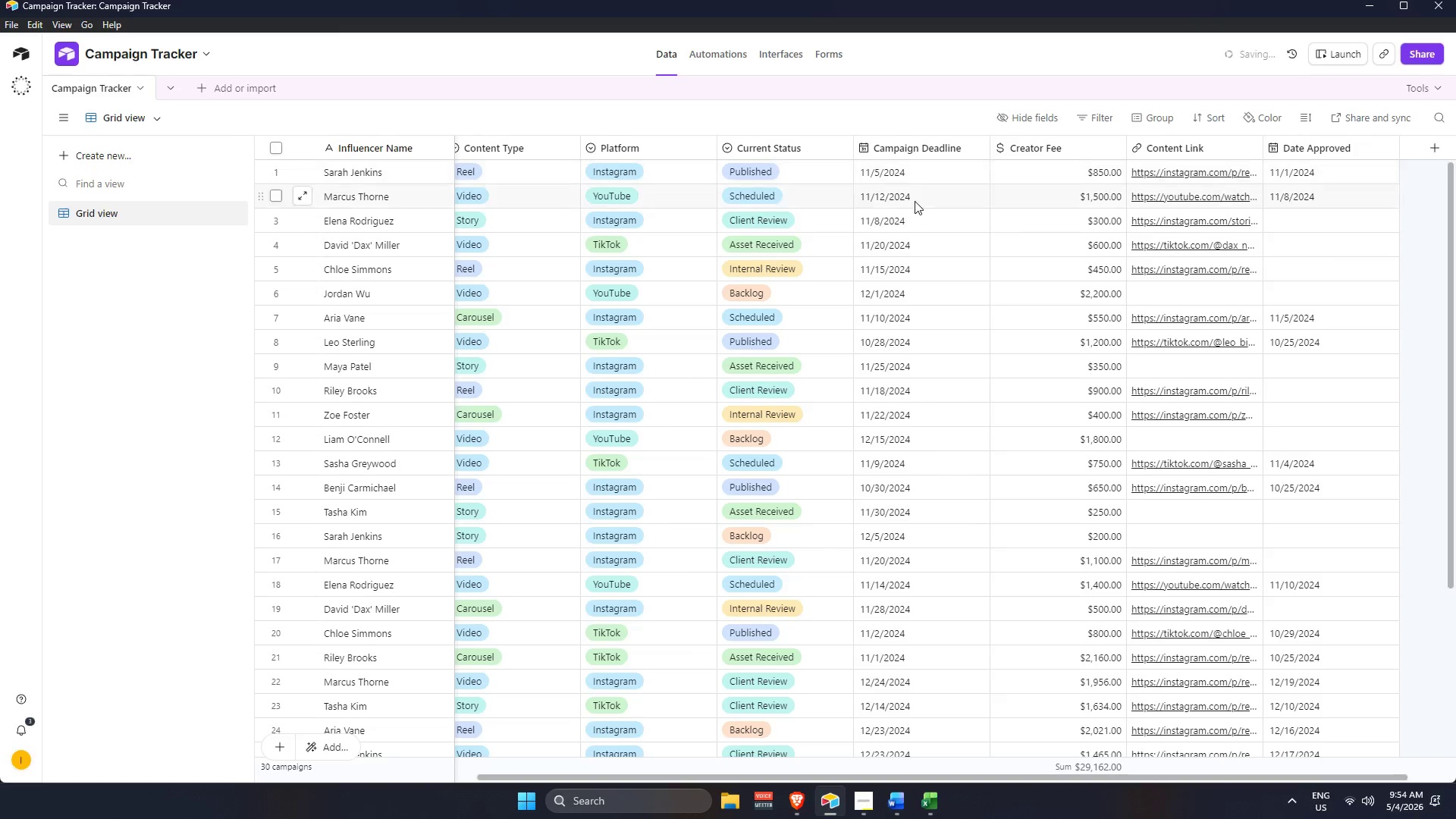 
key(Alt+Tab)
 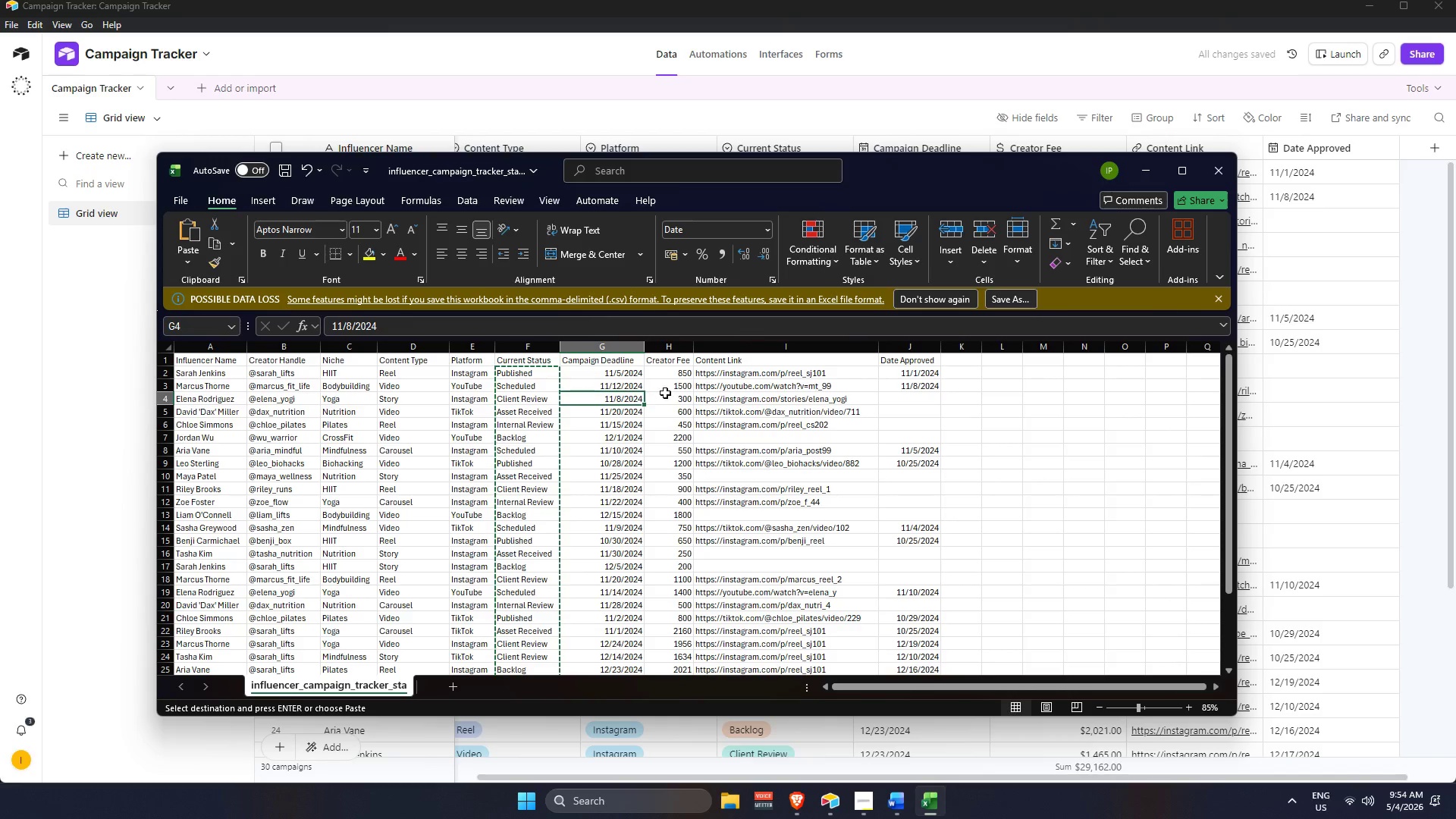 
key(Alt+AltLeft)
 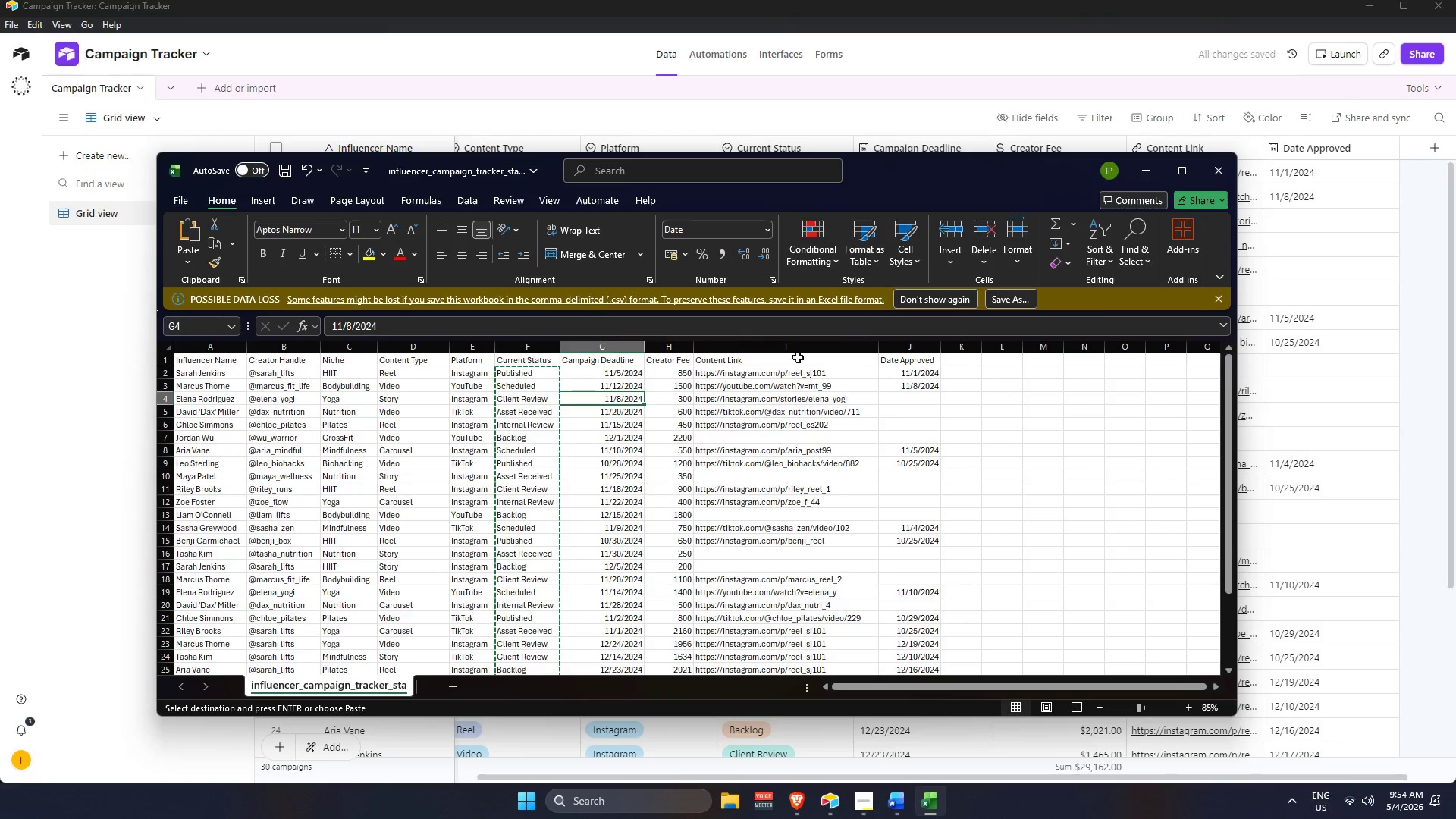 
key(Alt+Tab)
 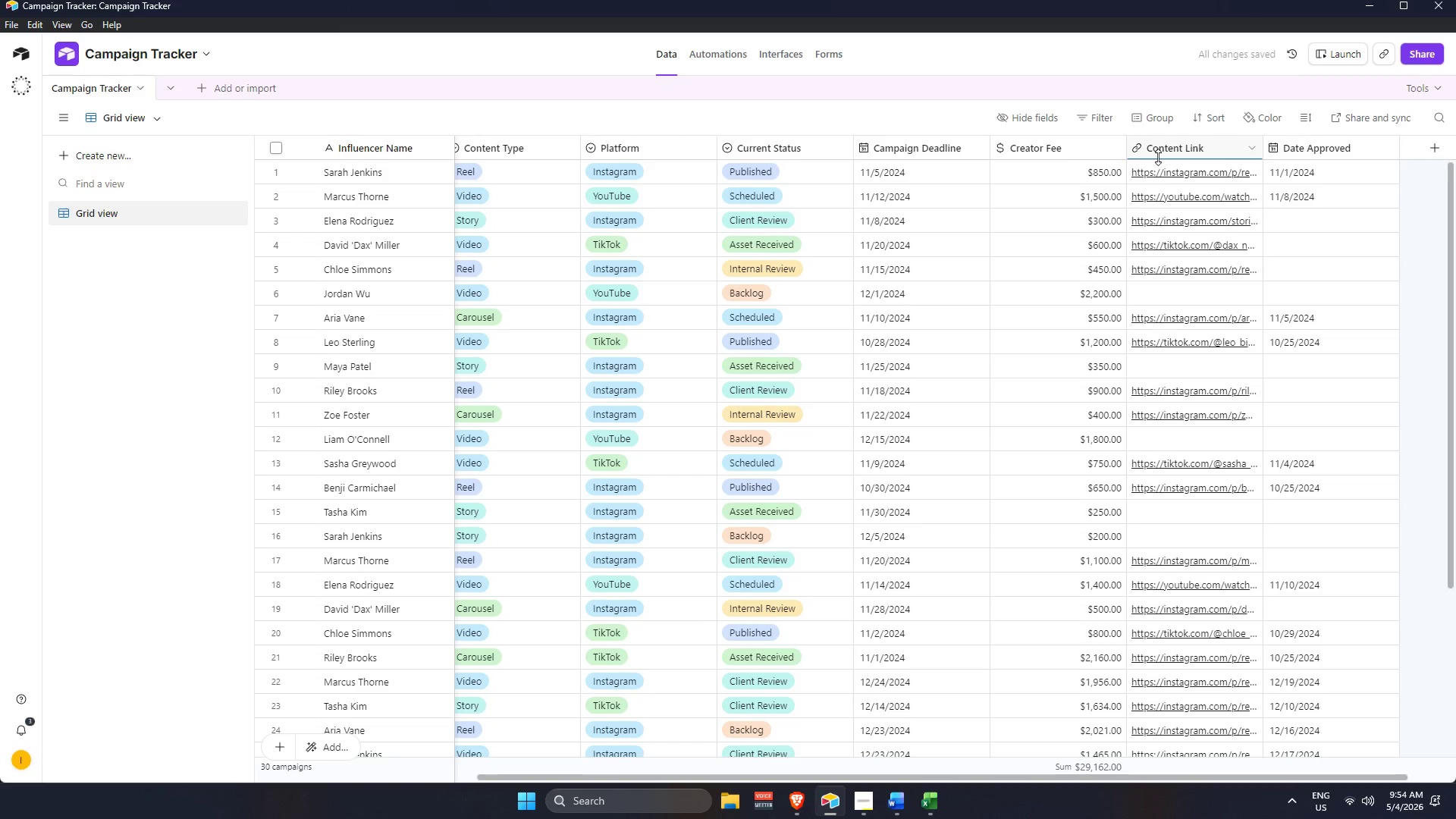 
key(Alt+AltLeft)
 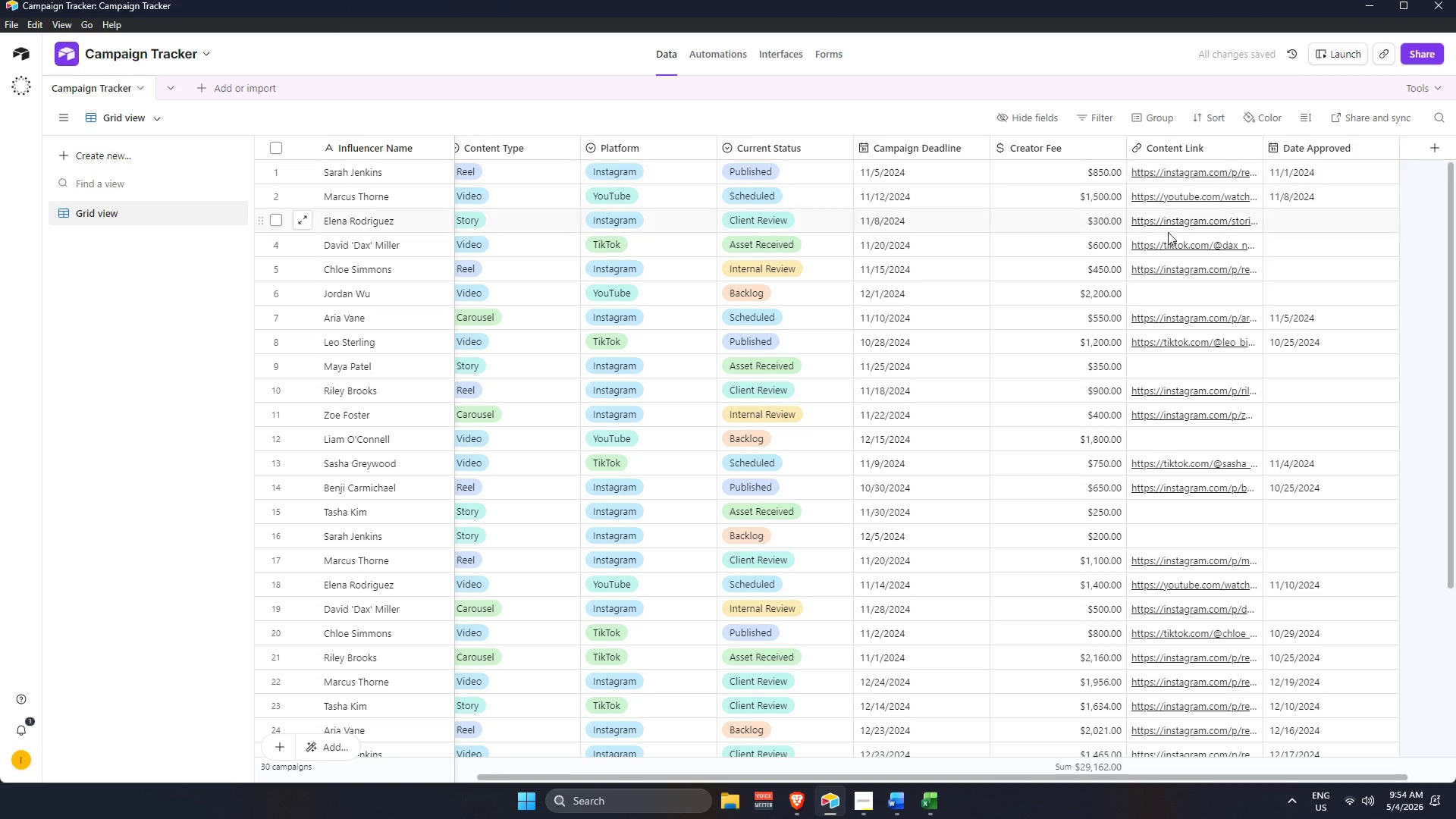 
key(Alt+Tab)
 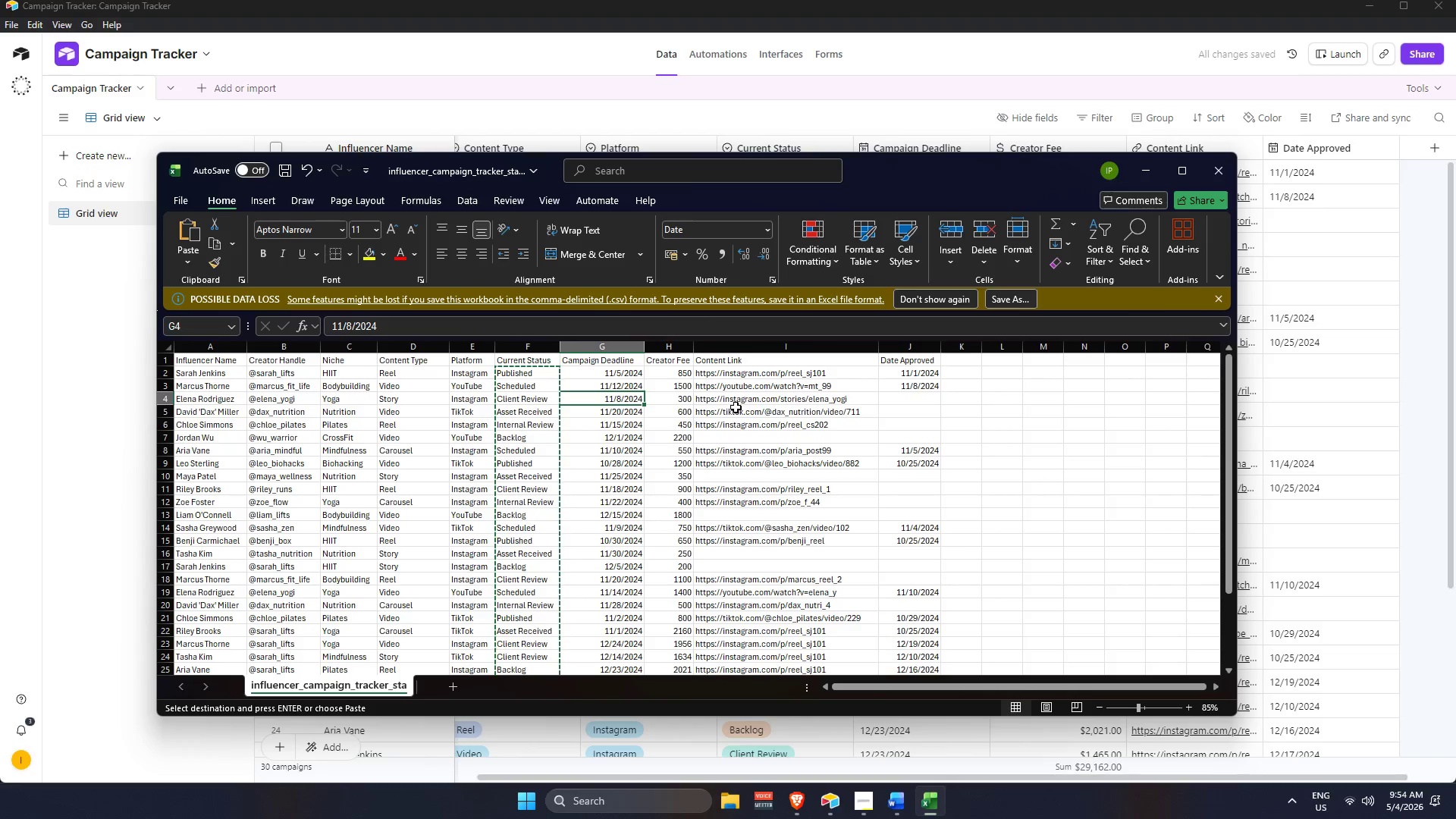 
key(Alt+AltLeft)
 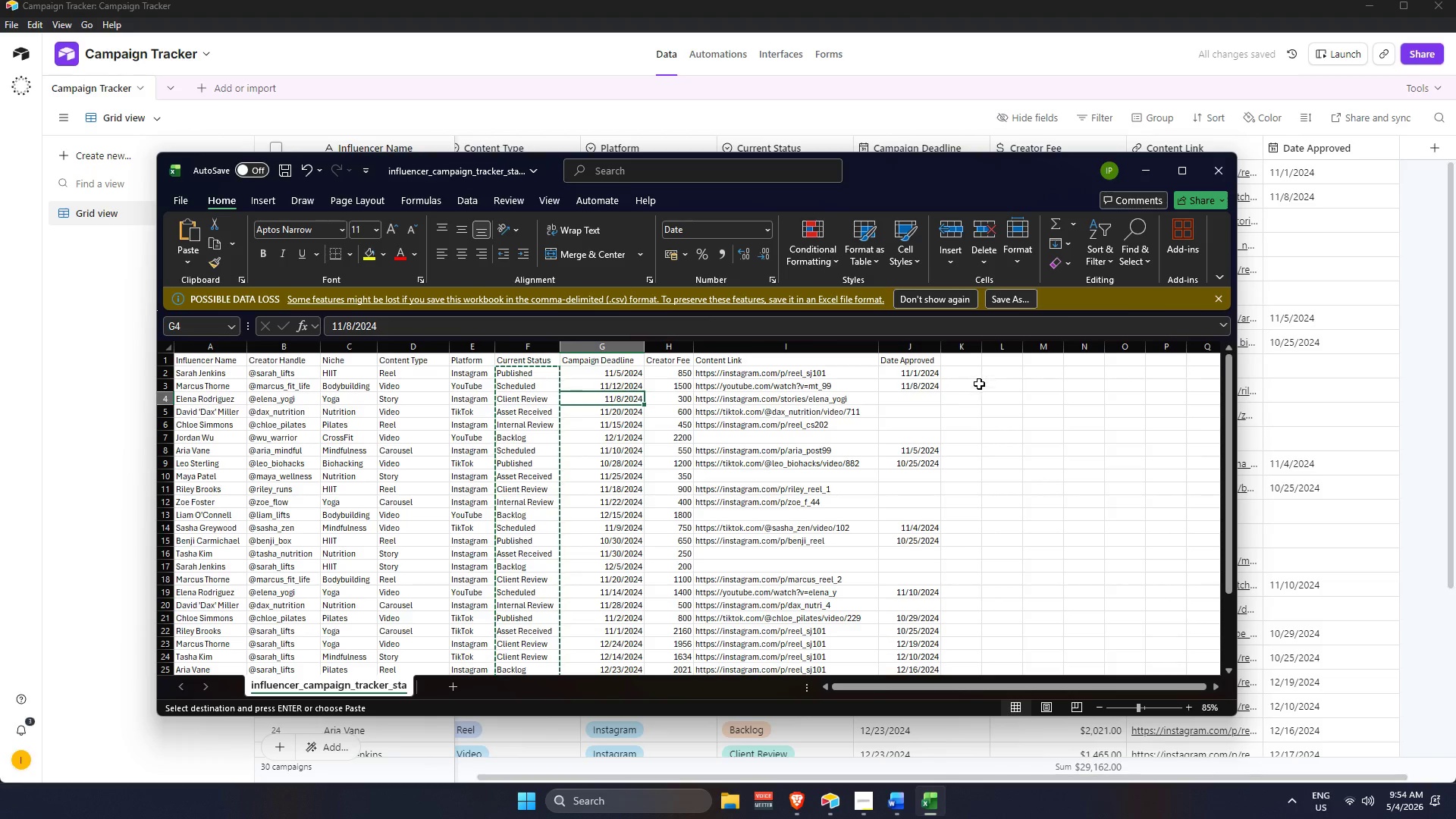 
key(Alt+Tab)
 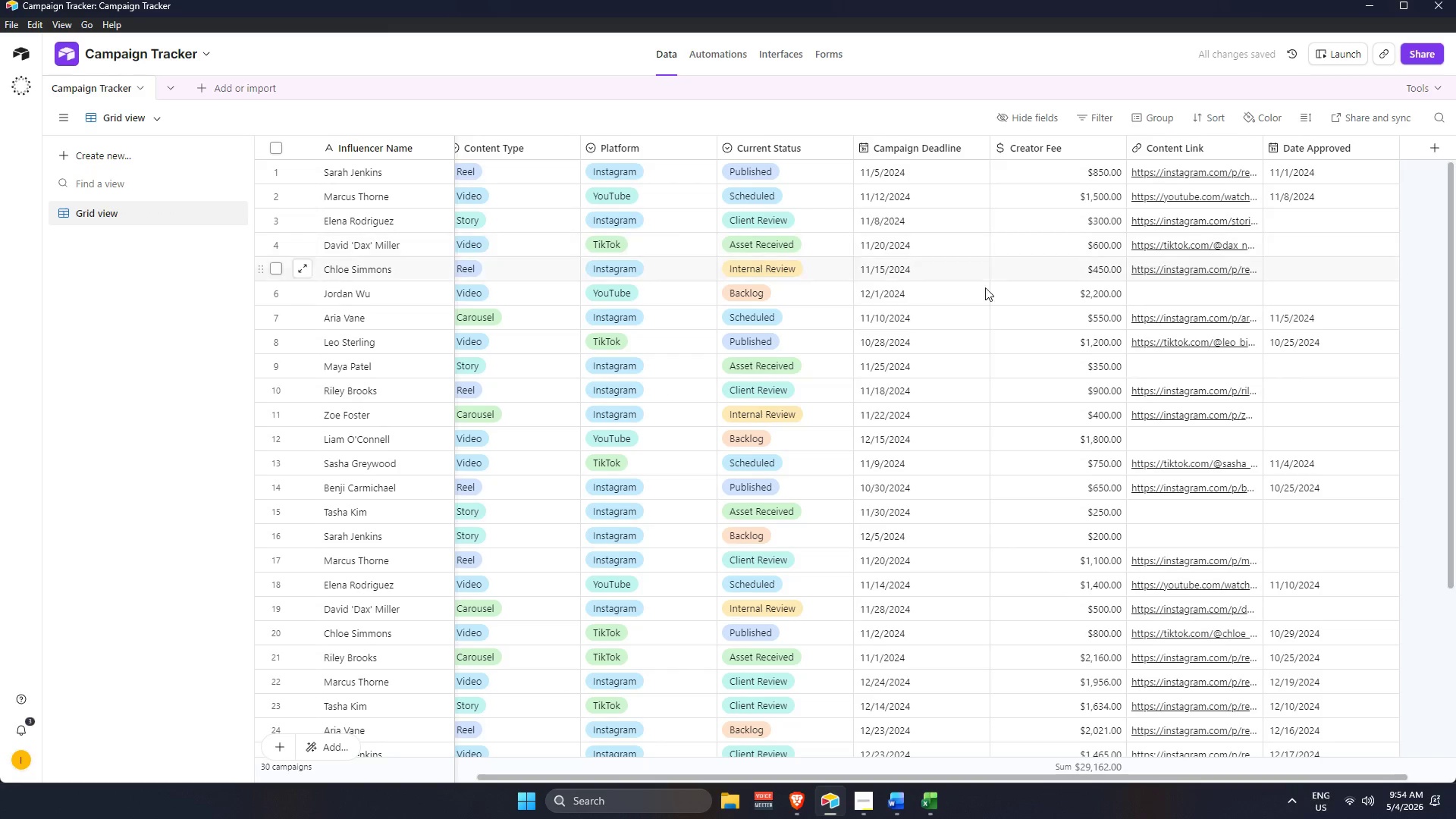 
scroll: coordinate [741, 400], scroll_direction: up, amount: 2.0
 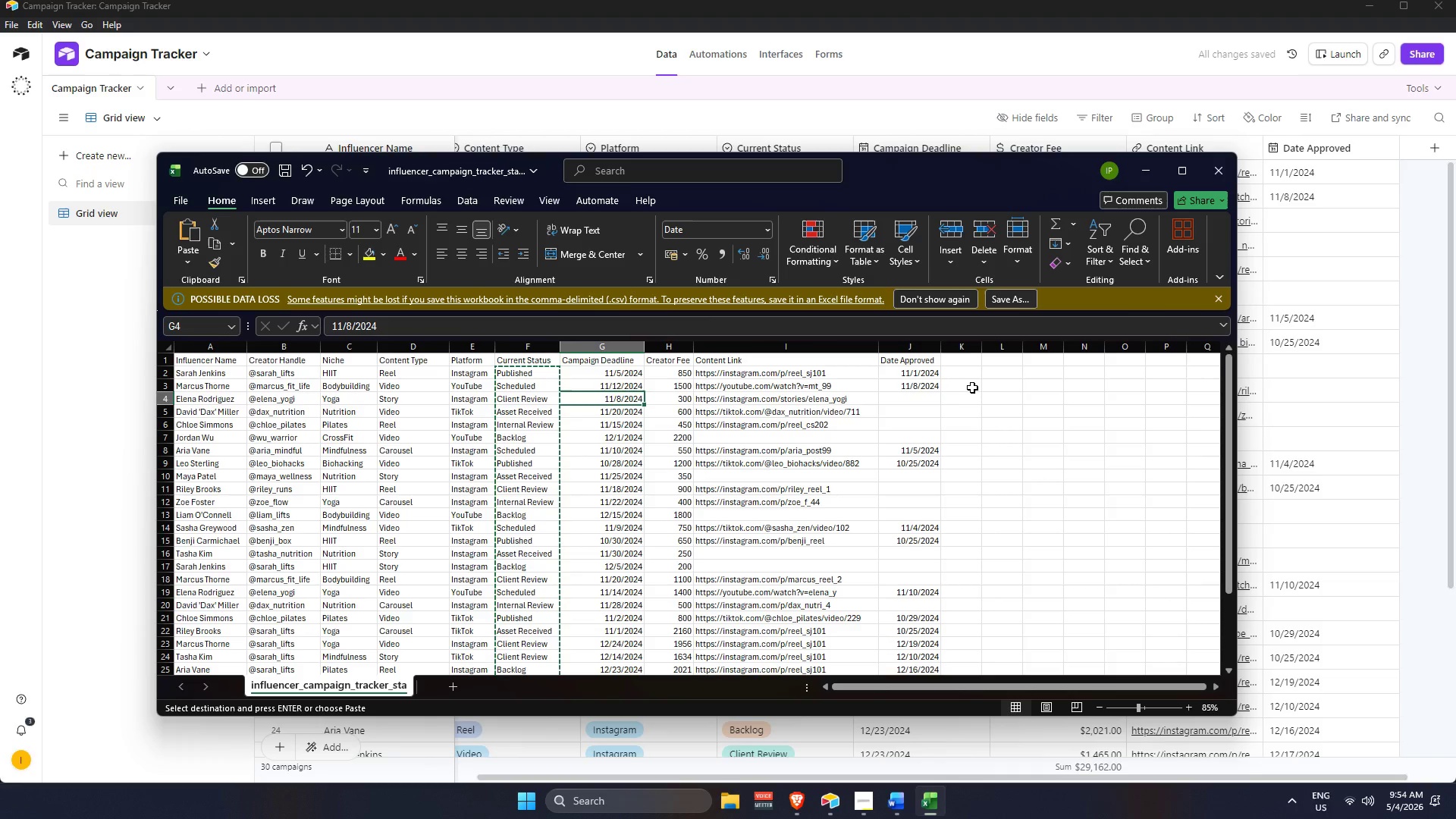 
key(Alt+AltLeft)
 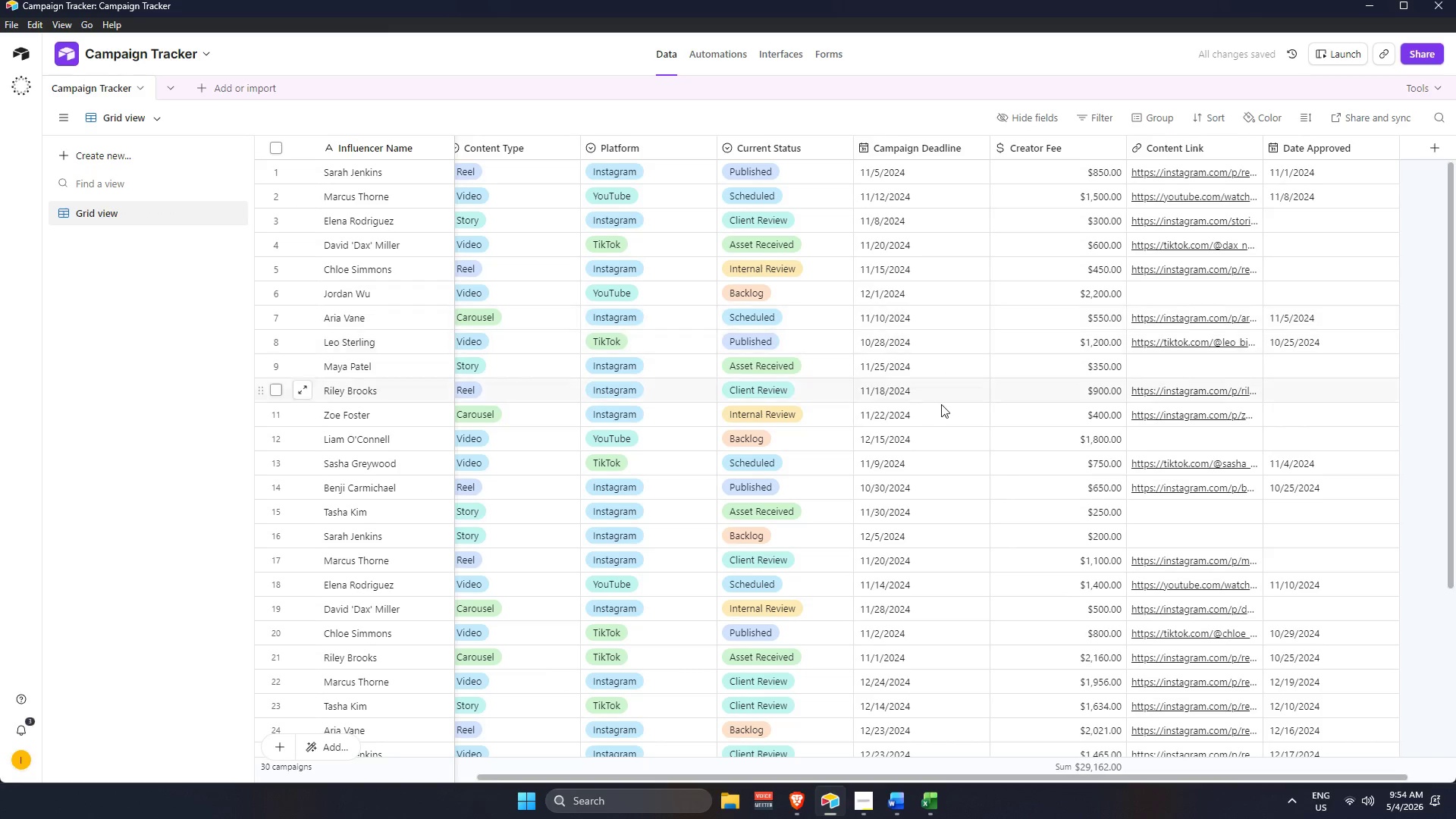 
key(Alt+Tab)
 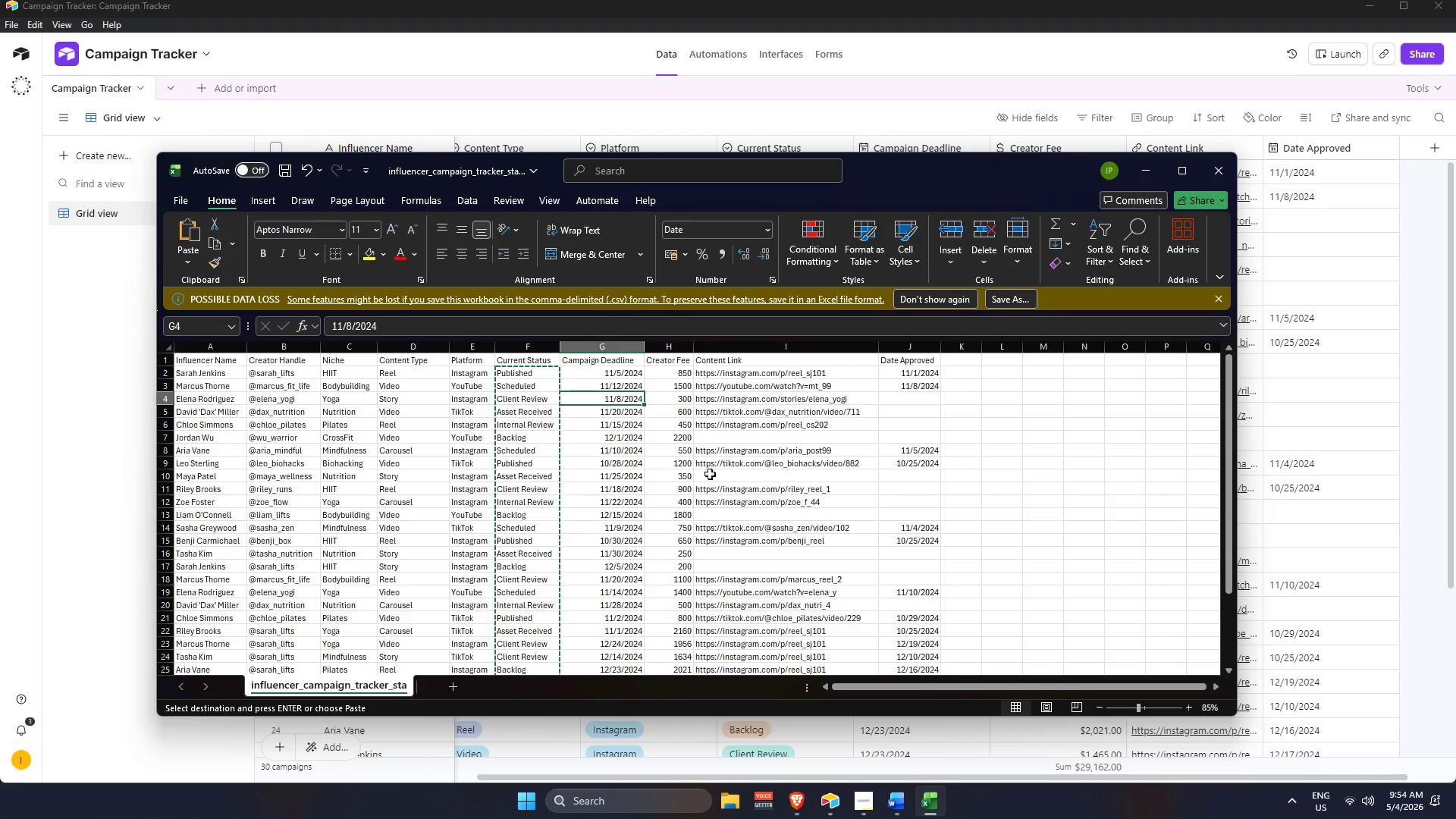 
key(Alt+AltLeft)
 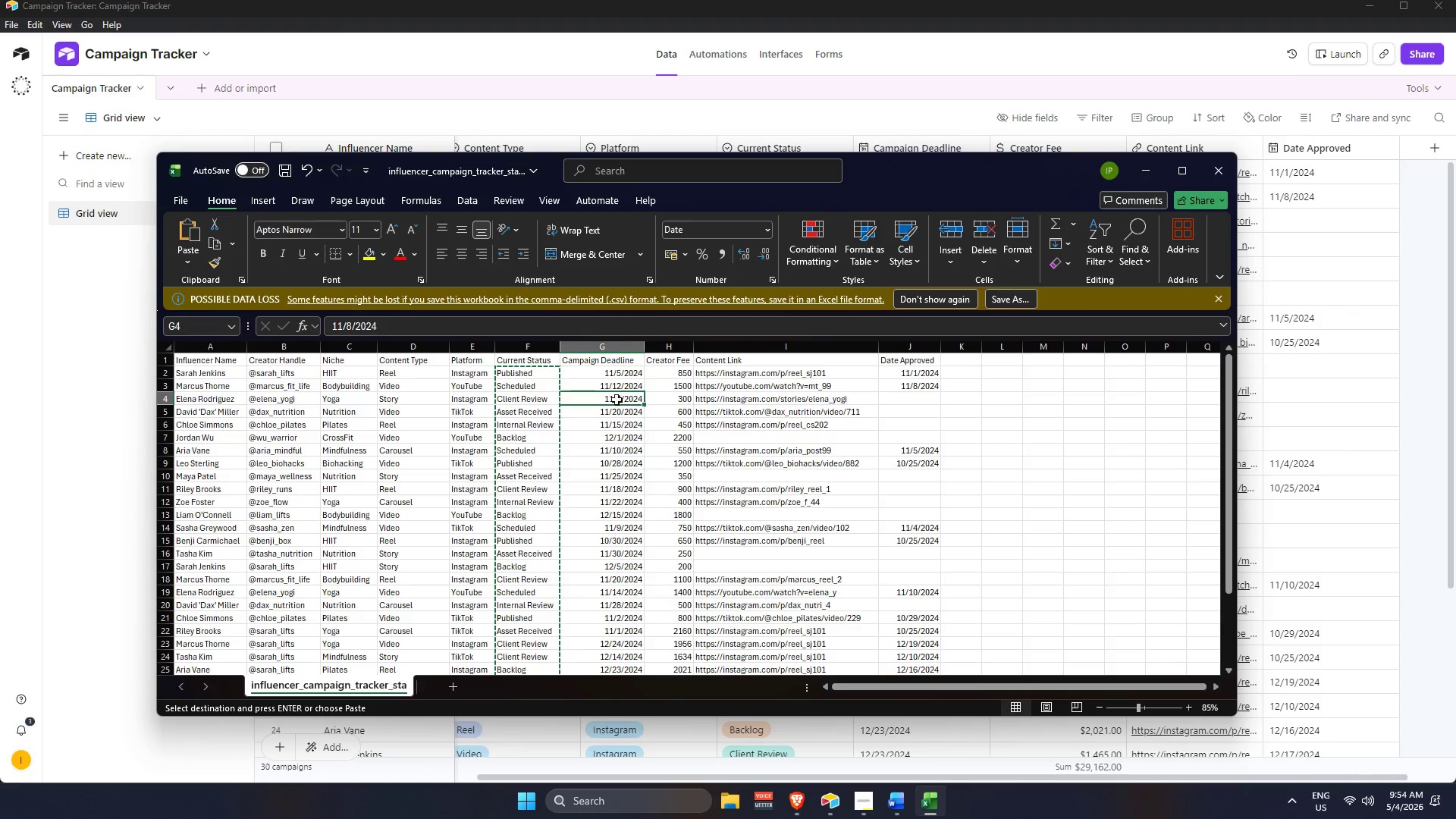 
key(Alt+Tab)
 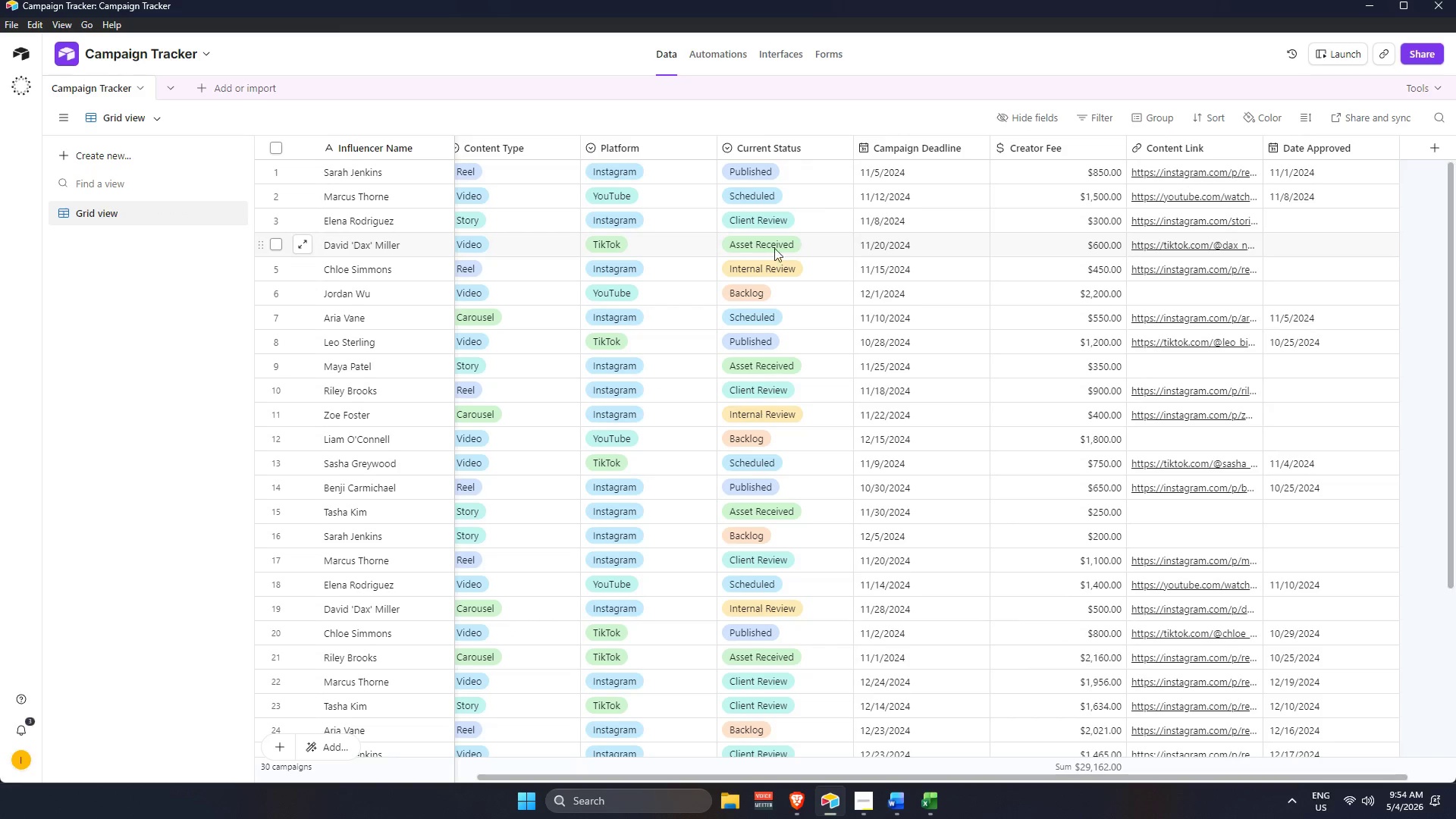 
scroll: coordinate [689, 309], scroll_direction: up, amount: 4.0
 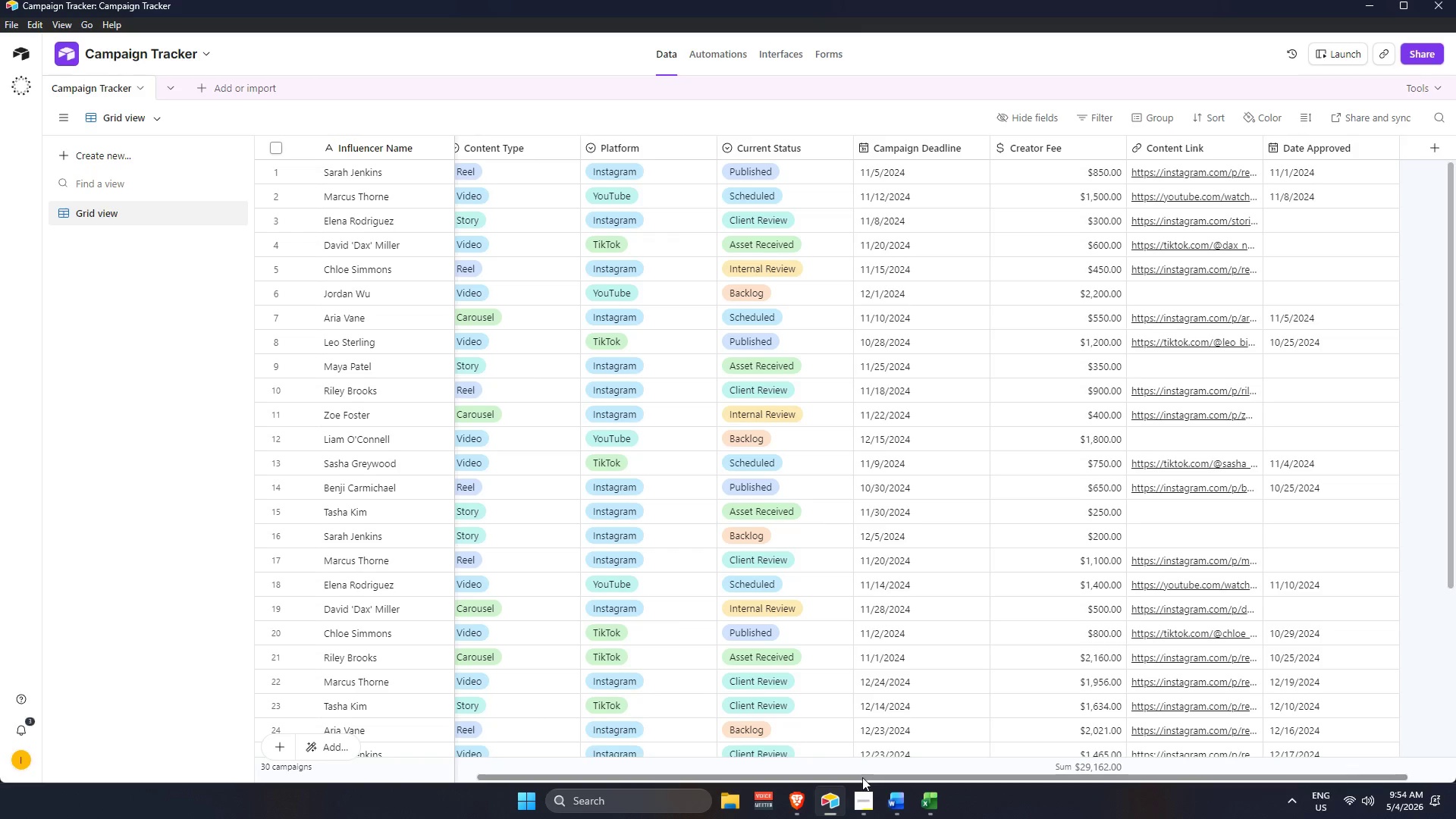 
left_click_drag(start_coordinate=[862, 779], to_coordinate=[720, 779])
 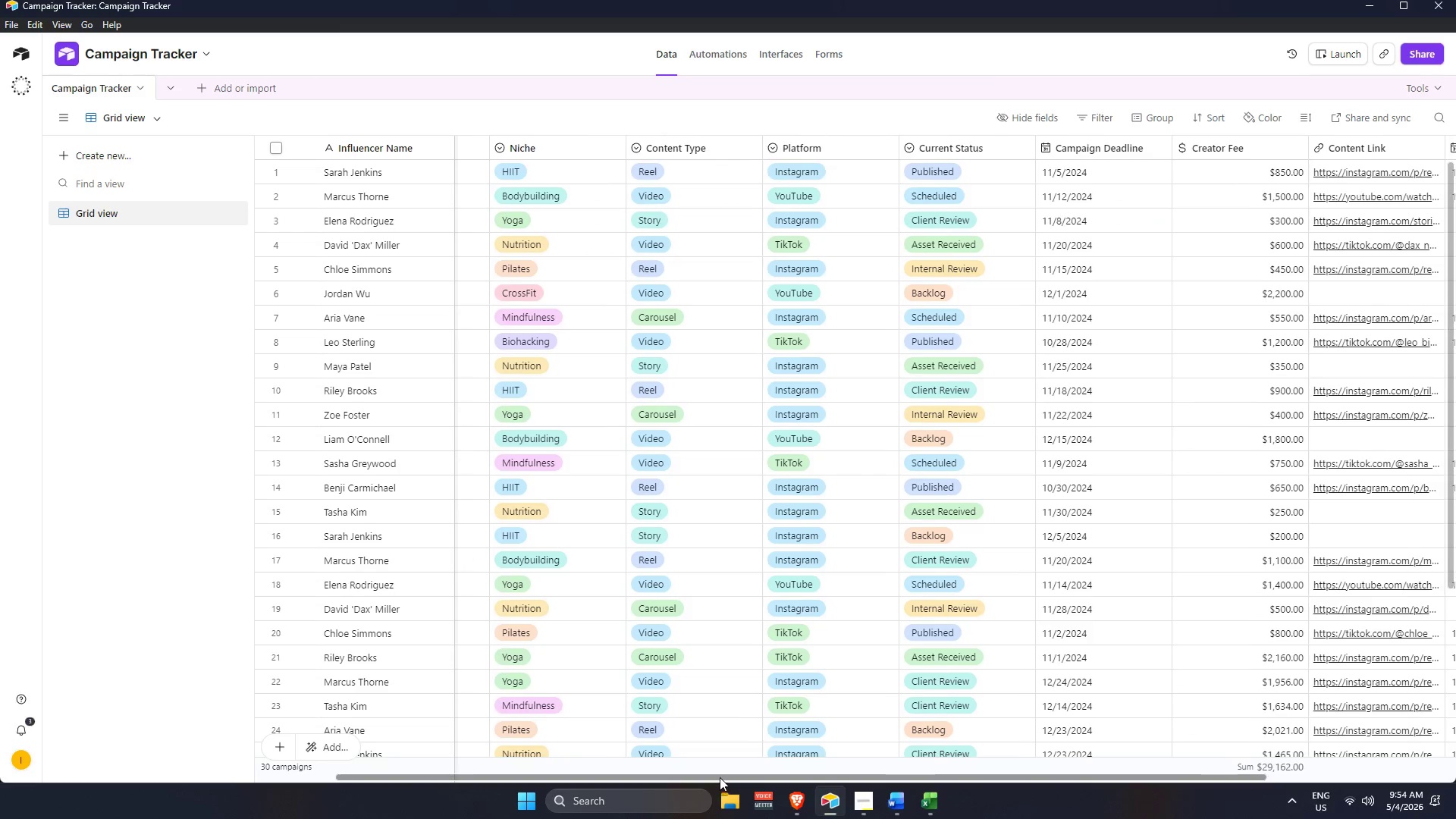 
key(Alt+AltLeft)
 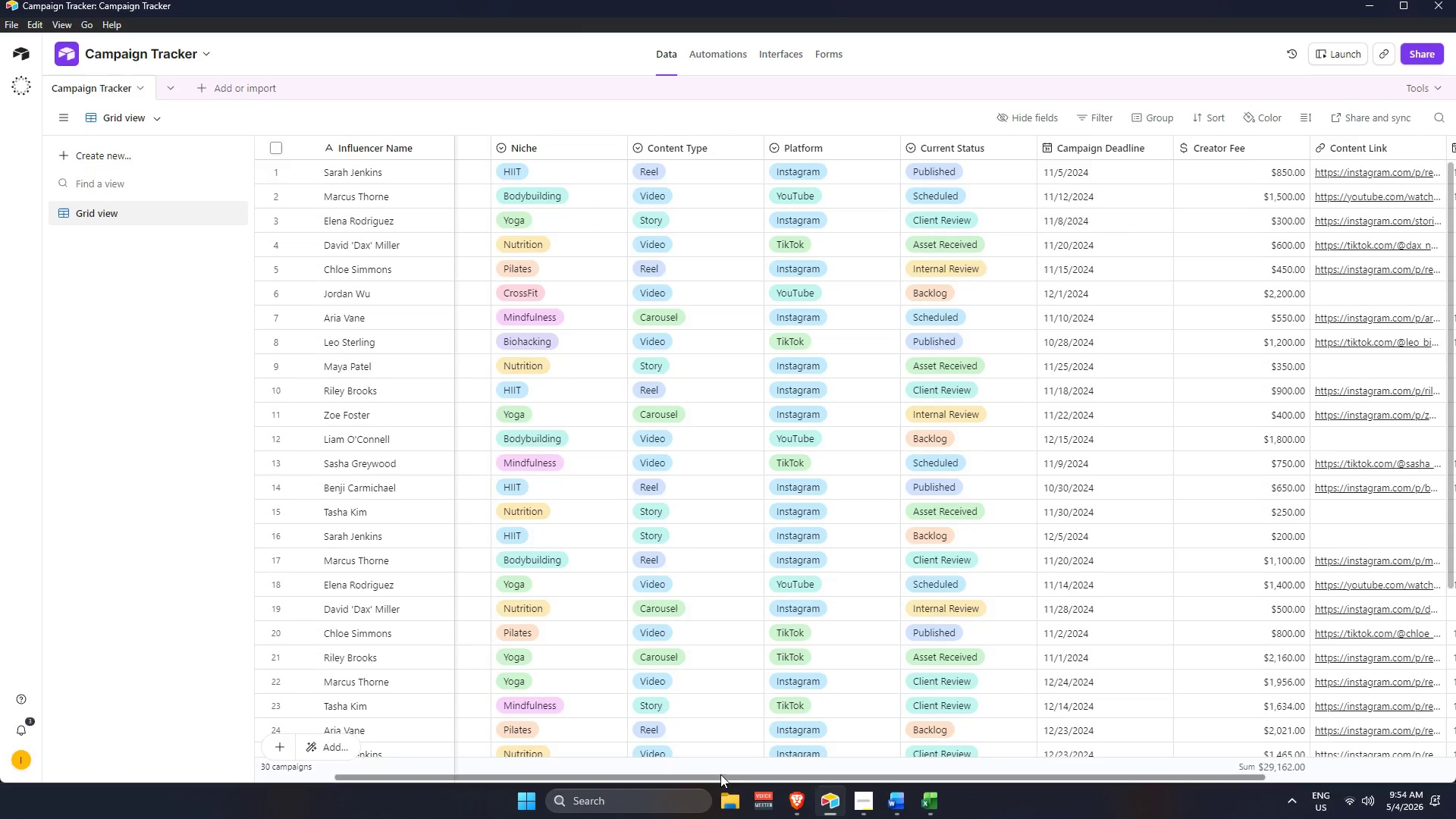 
key(Alt+Tab)
 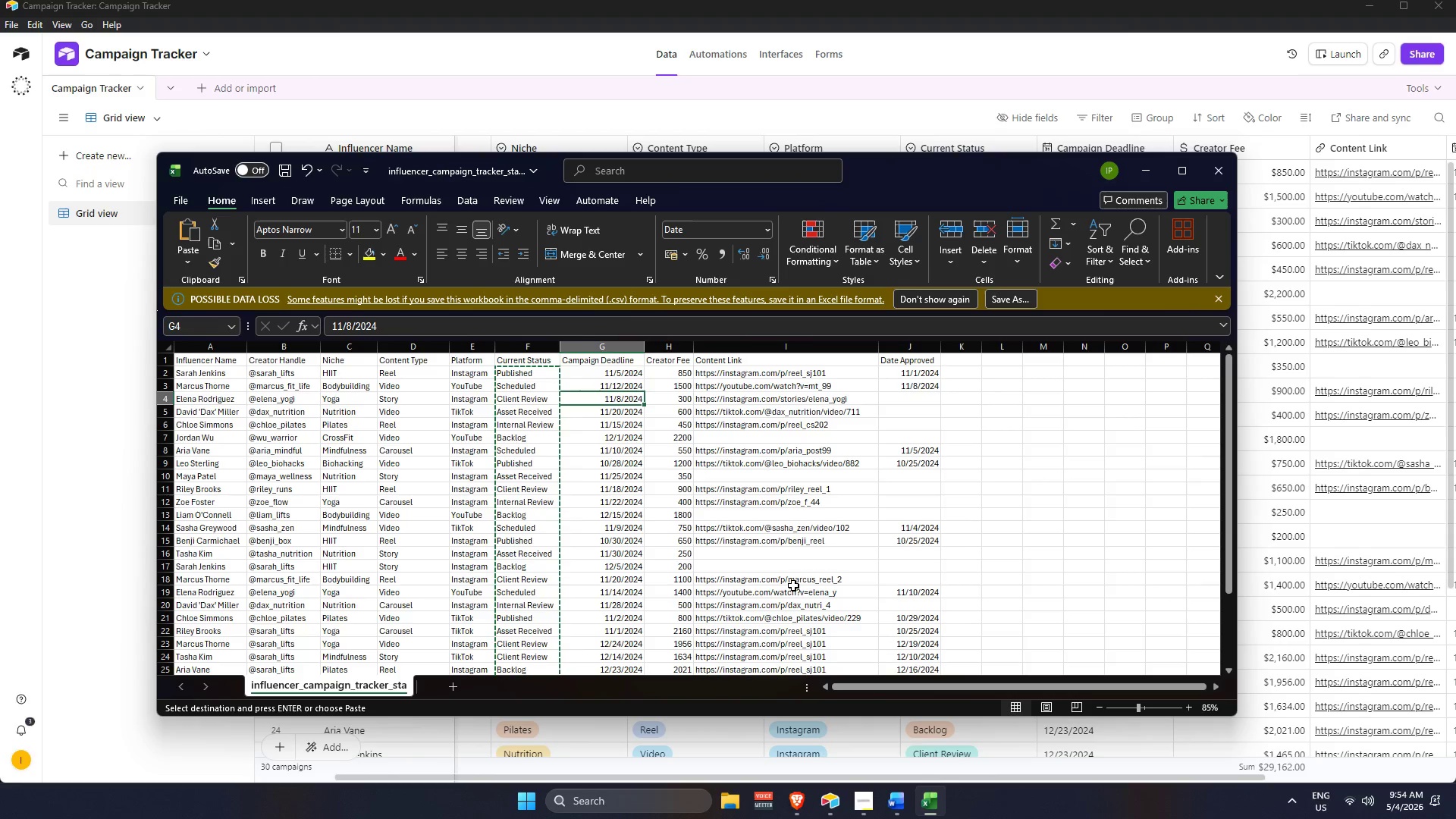 
key(Alt+AltLeft)
 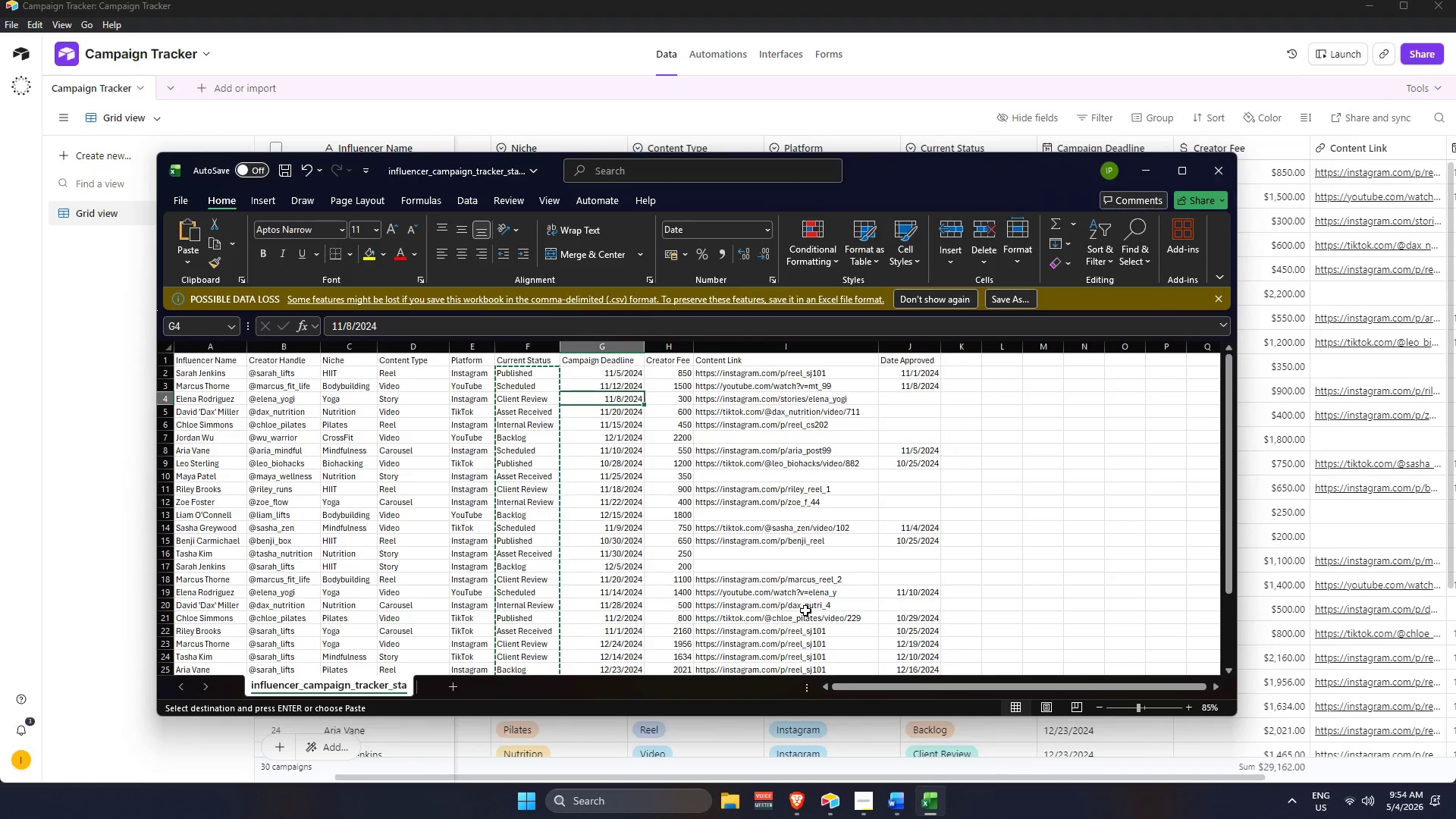 
key(Alt+Tab)
 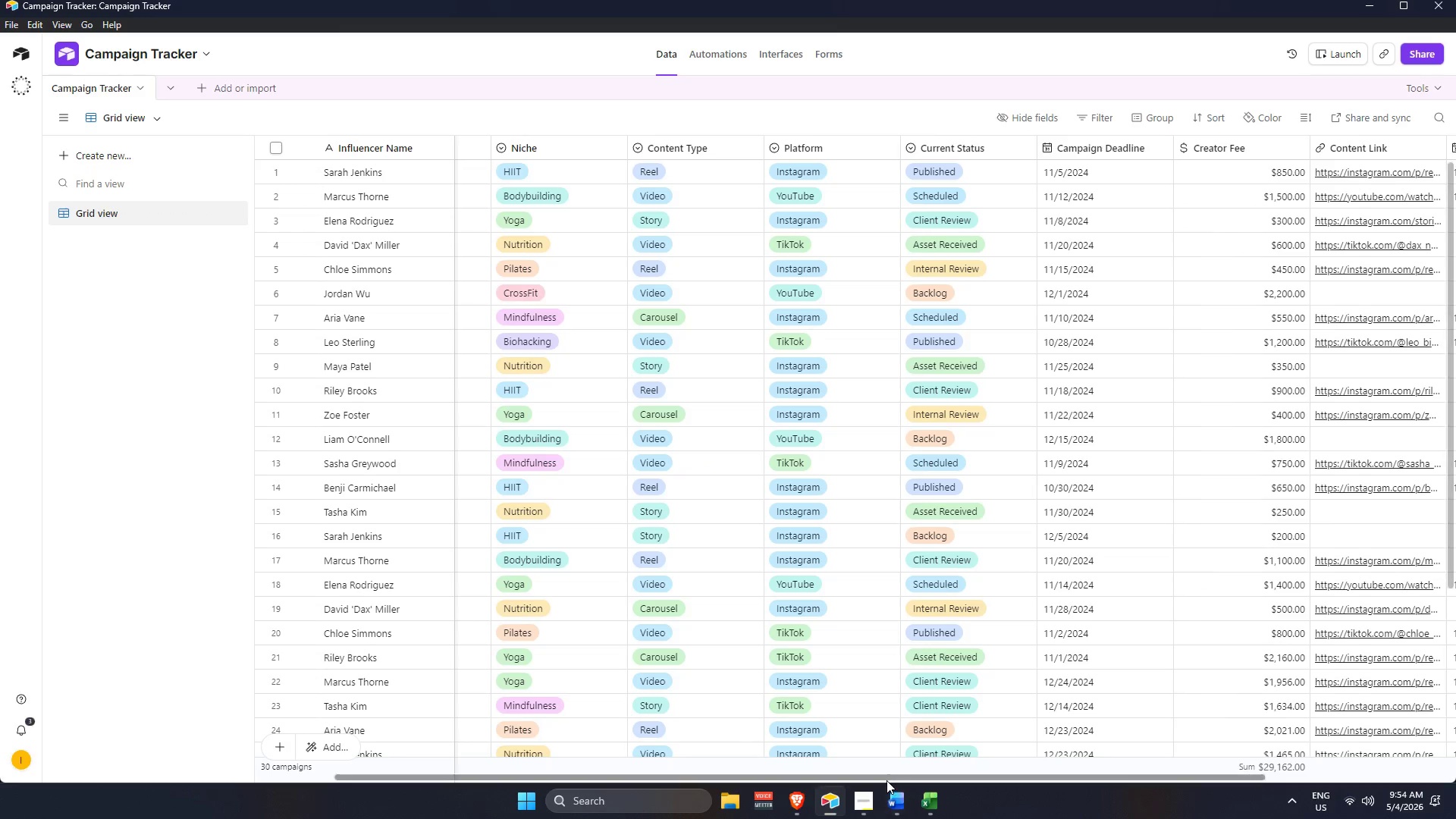 
left_click_drag(start_coordinate=[884, 779], to_coordinate=[745, 764])
 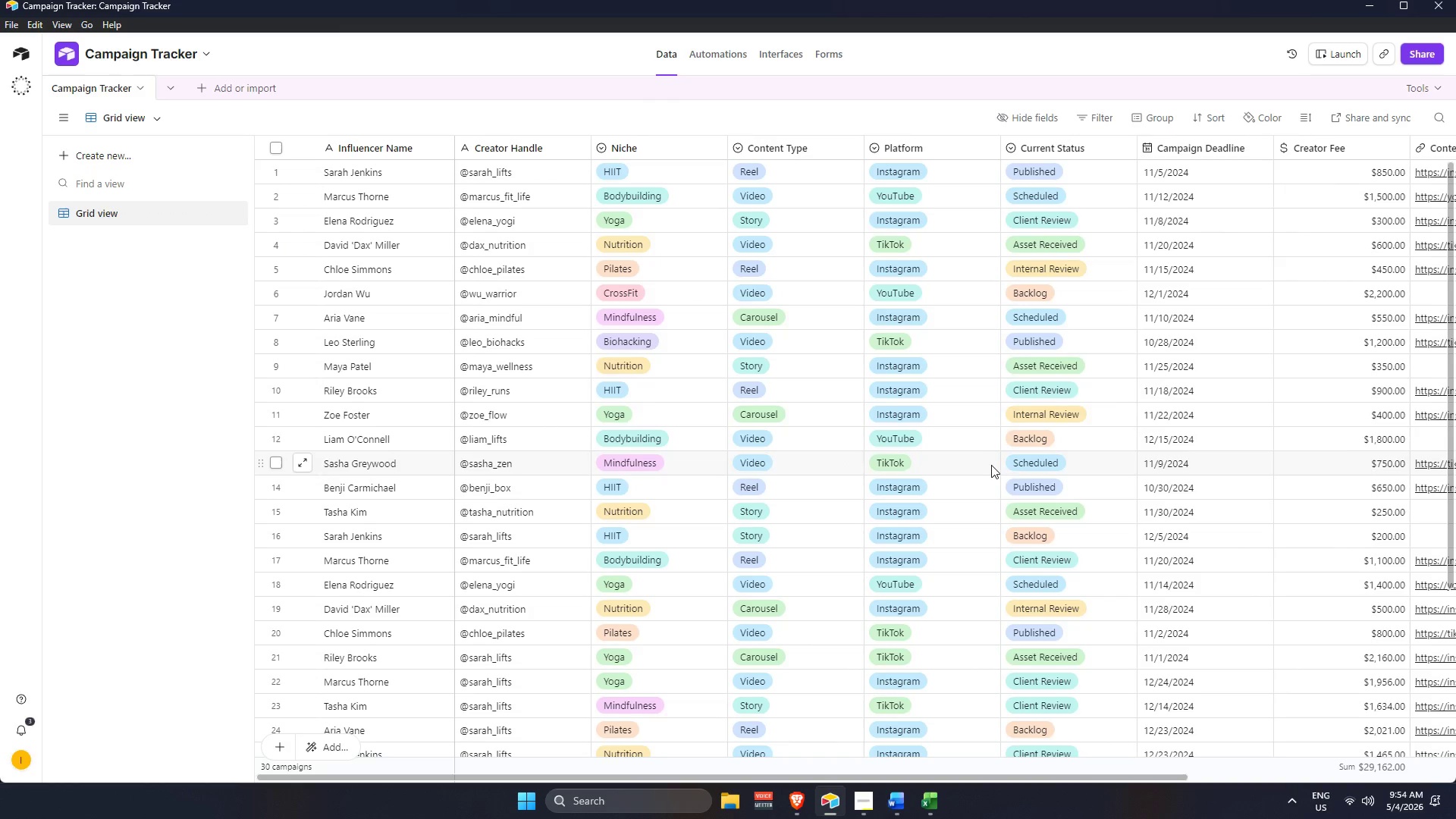 
key(Alt+AltLeft)
 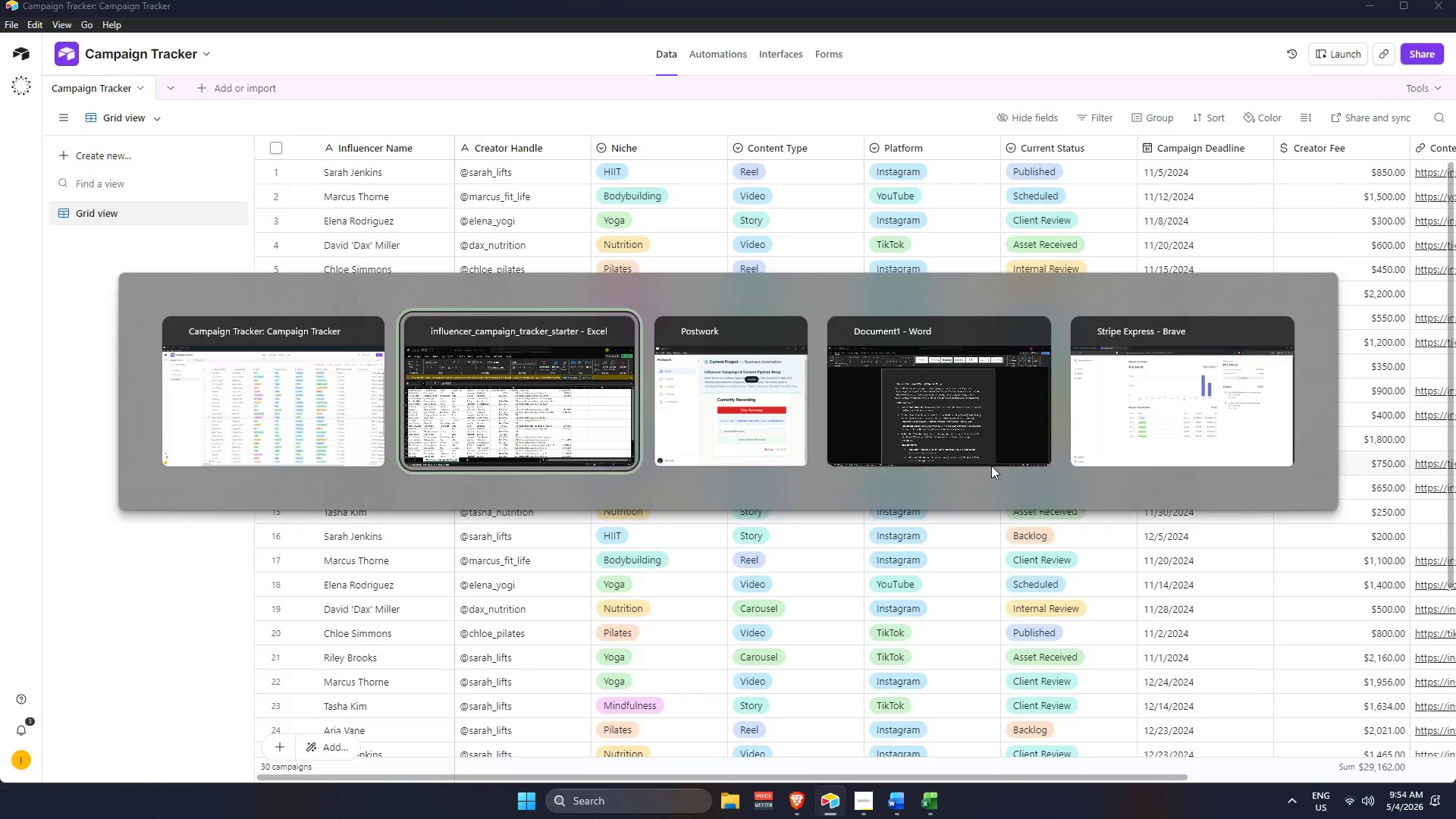 
key(Alt+Tab)
 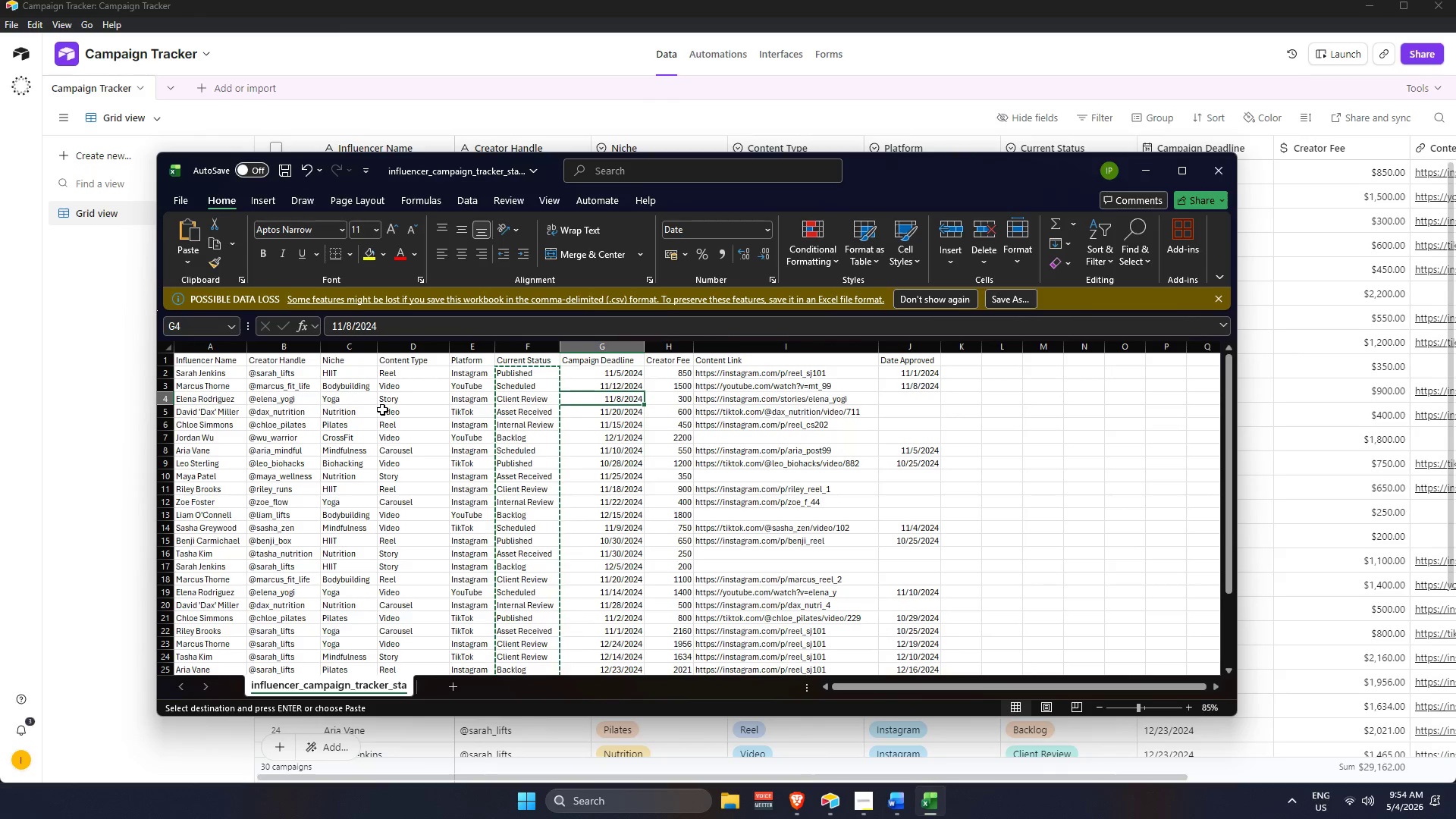 
key(Alt+AltLeft)
 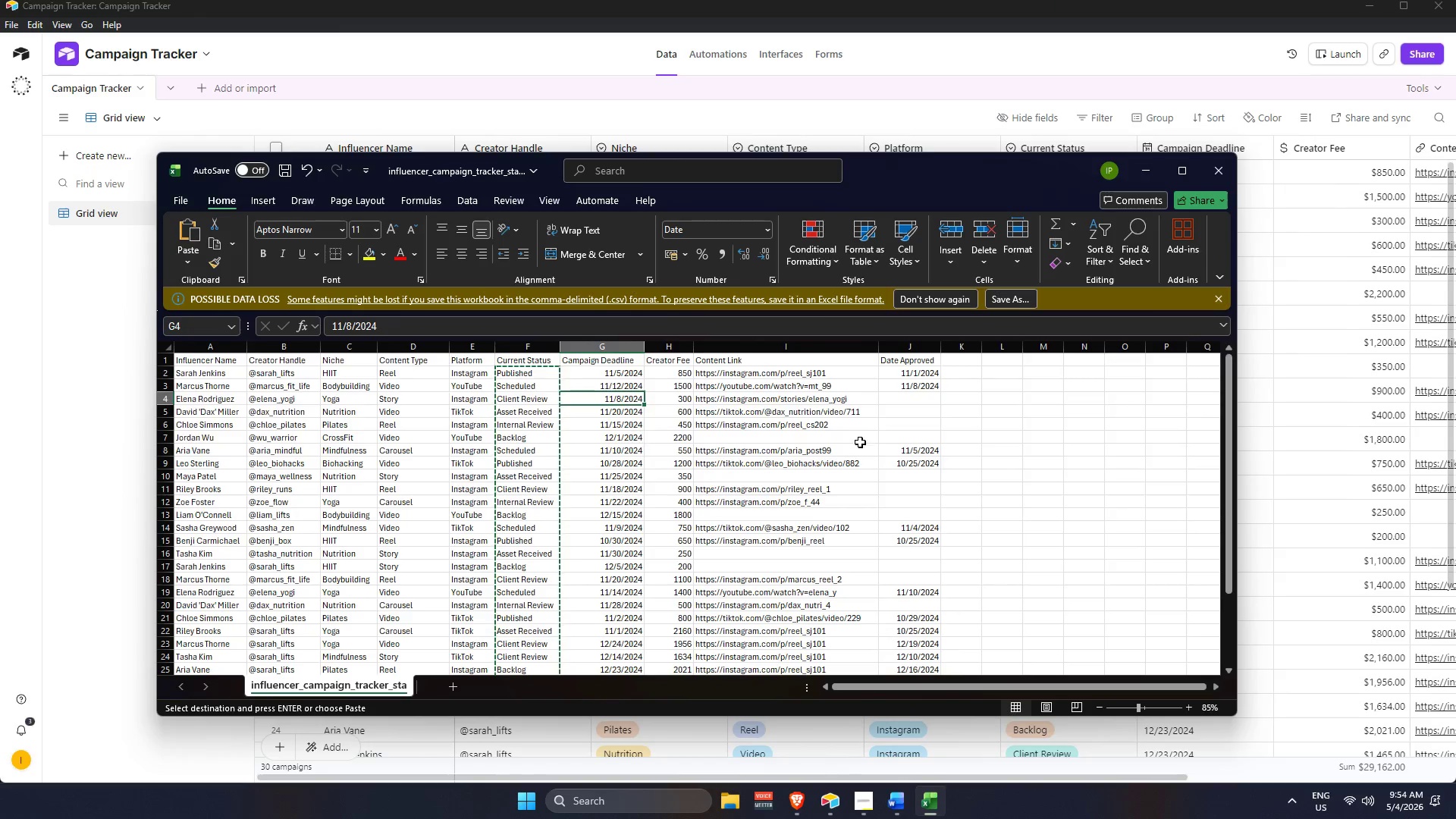 
key(Alt+Tab)
 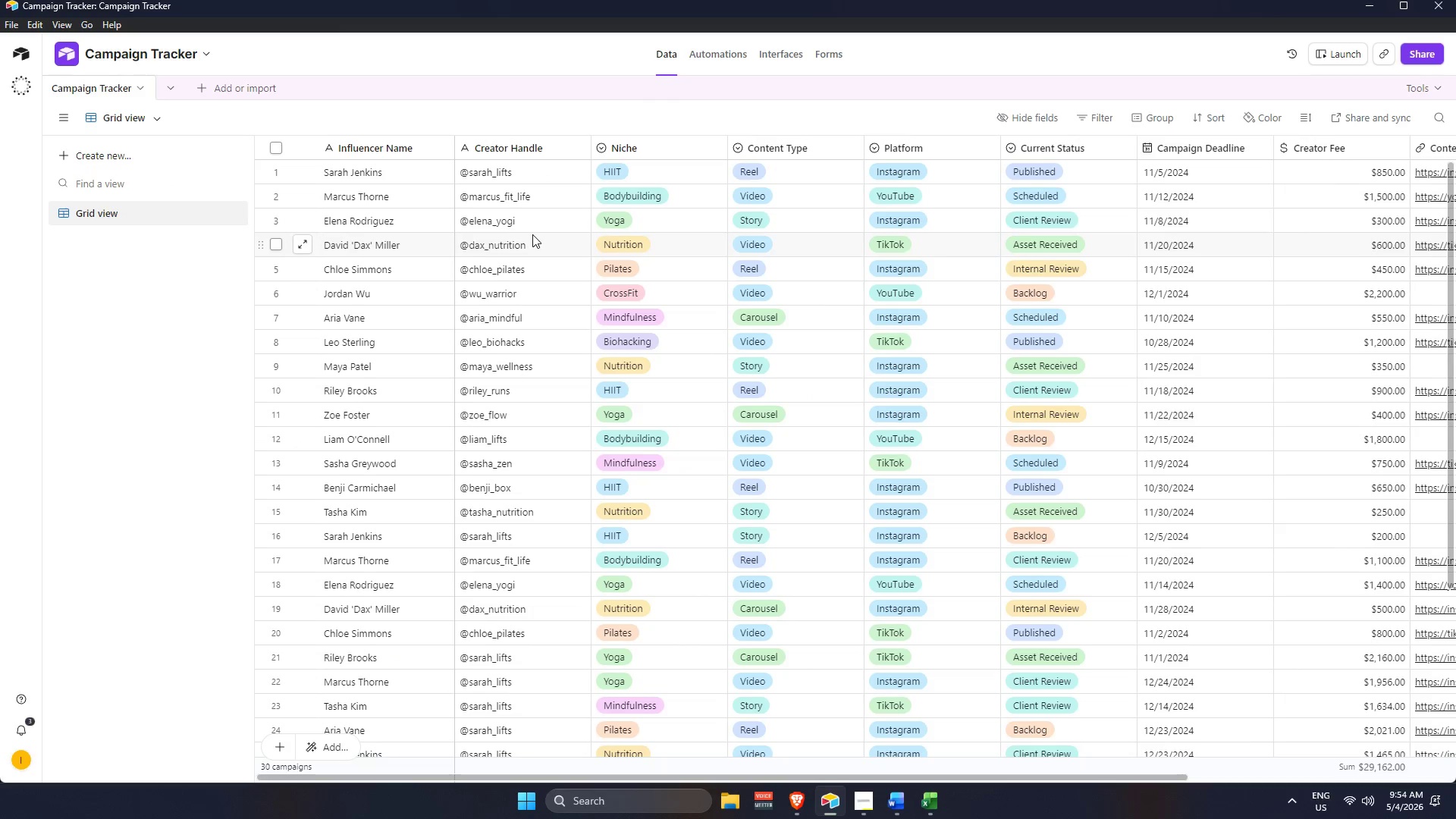 
key(Alt+AltLeft)
 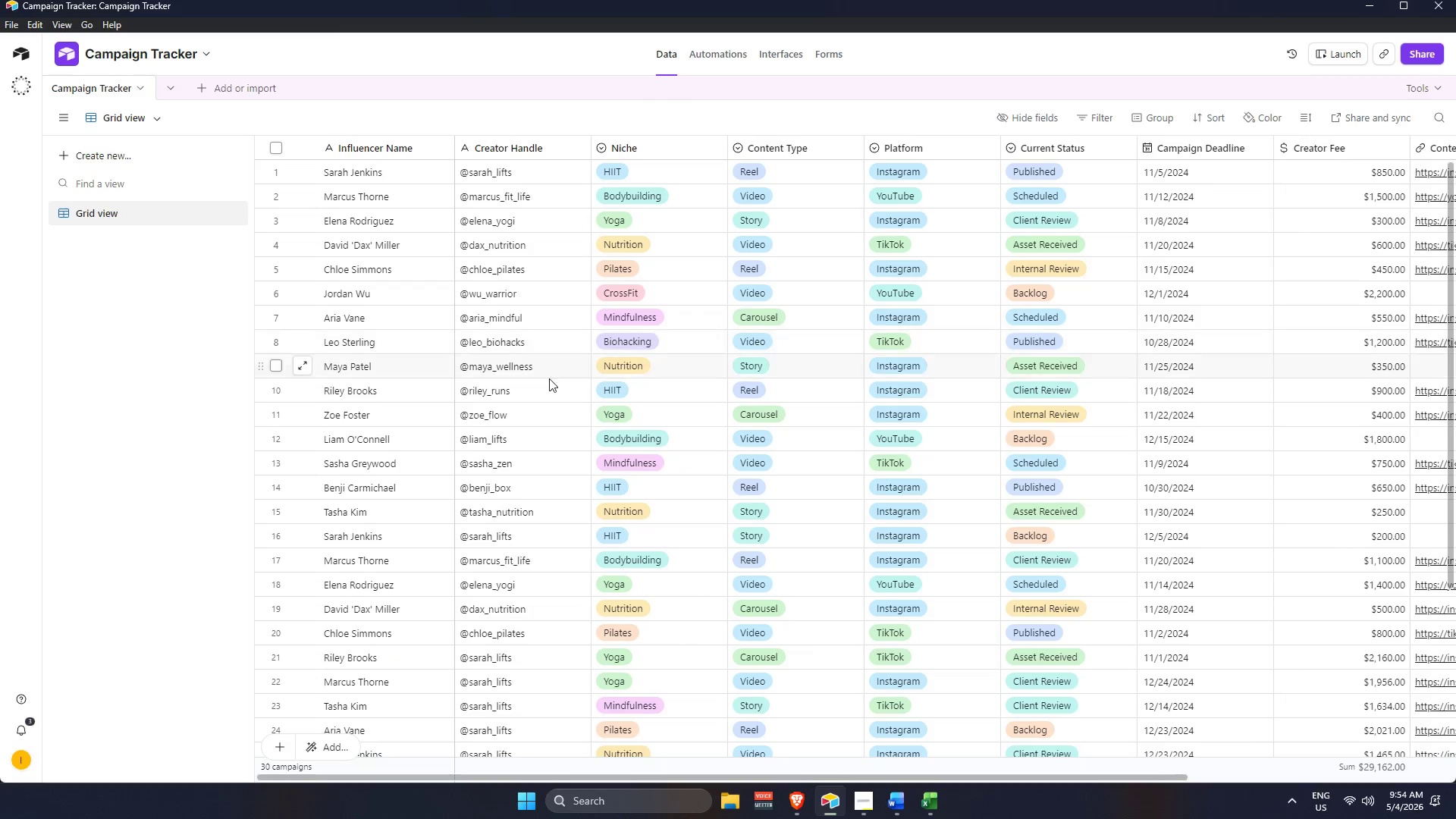 
key(Alt+Tab)
 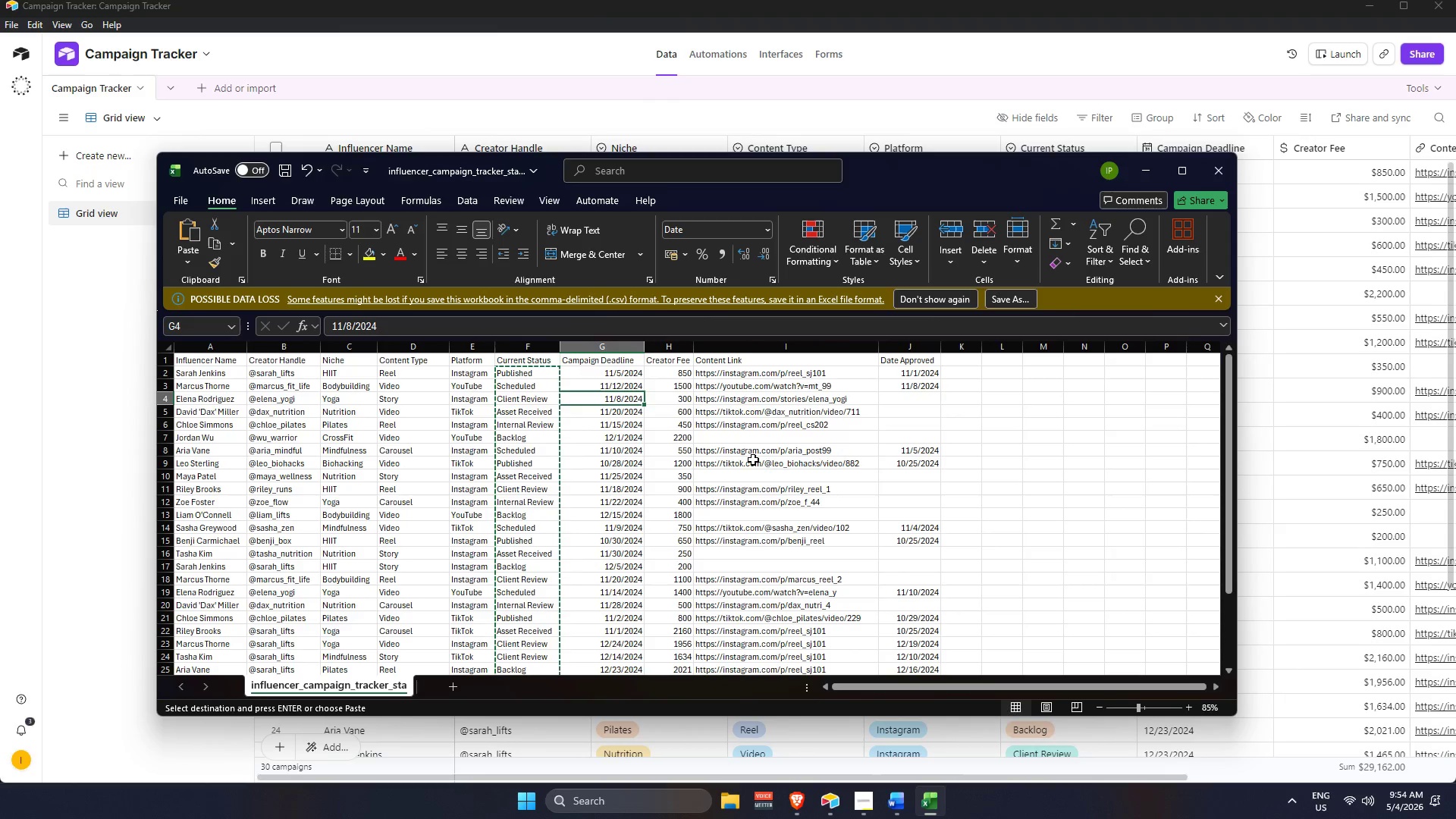 
key(Alt+AltLeft)
 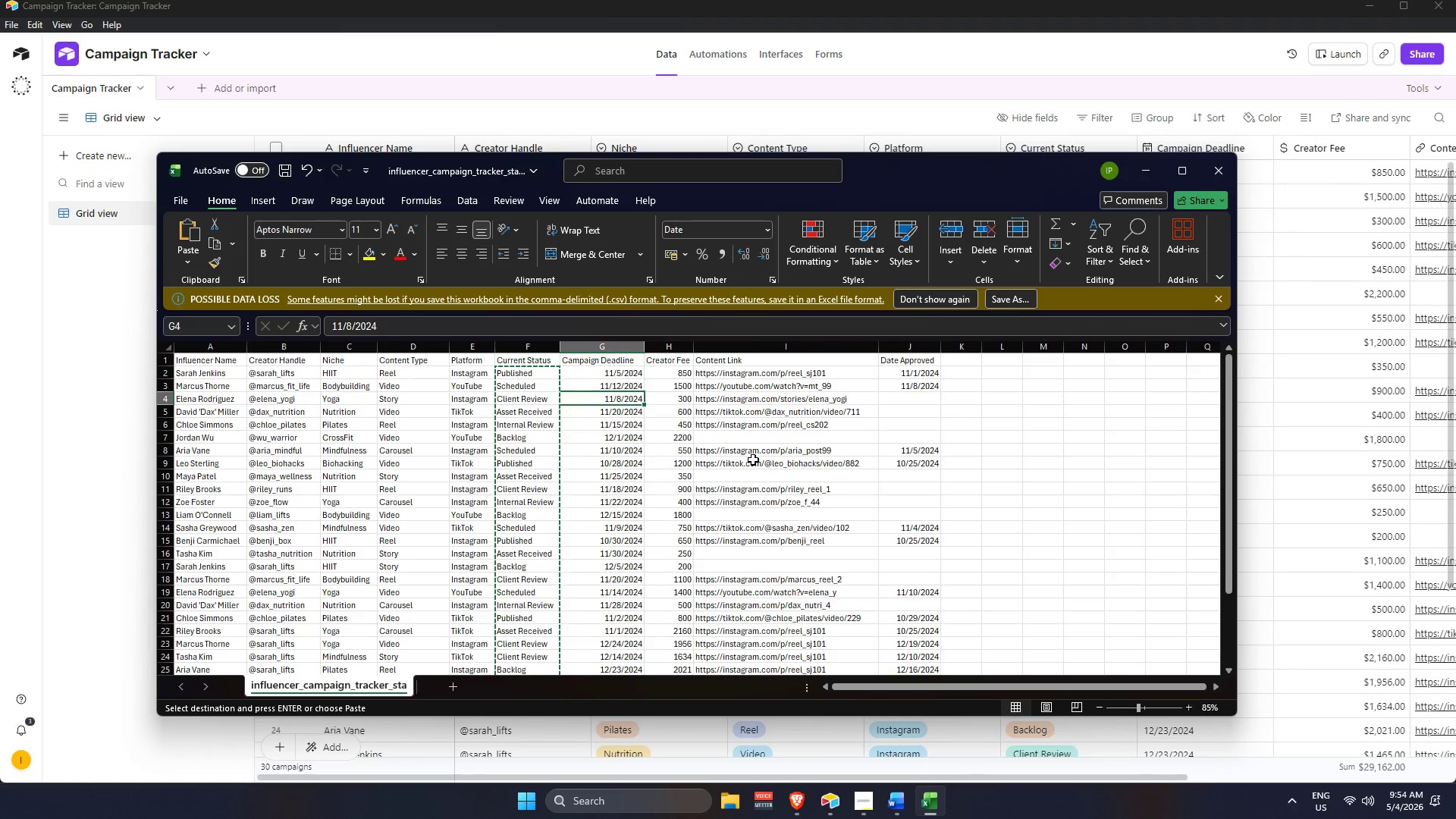 
key(Alt+Tab)
 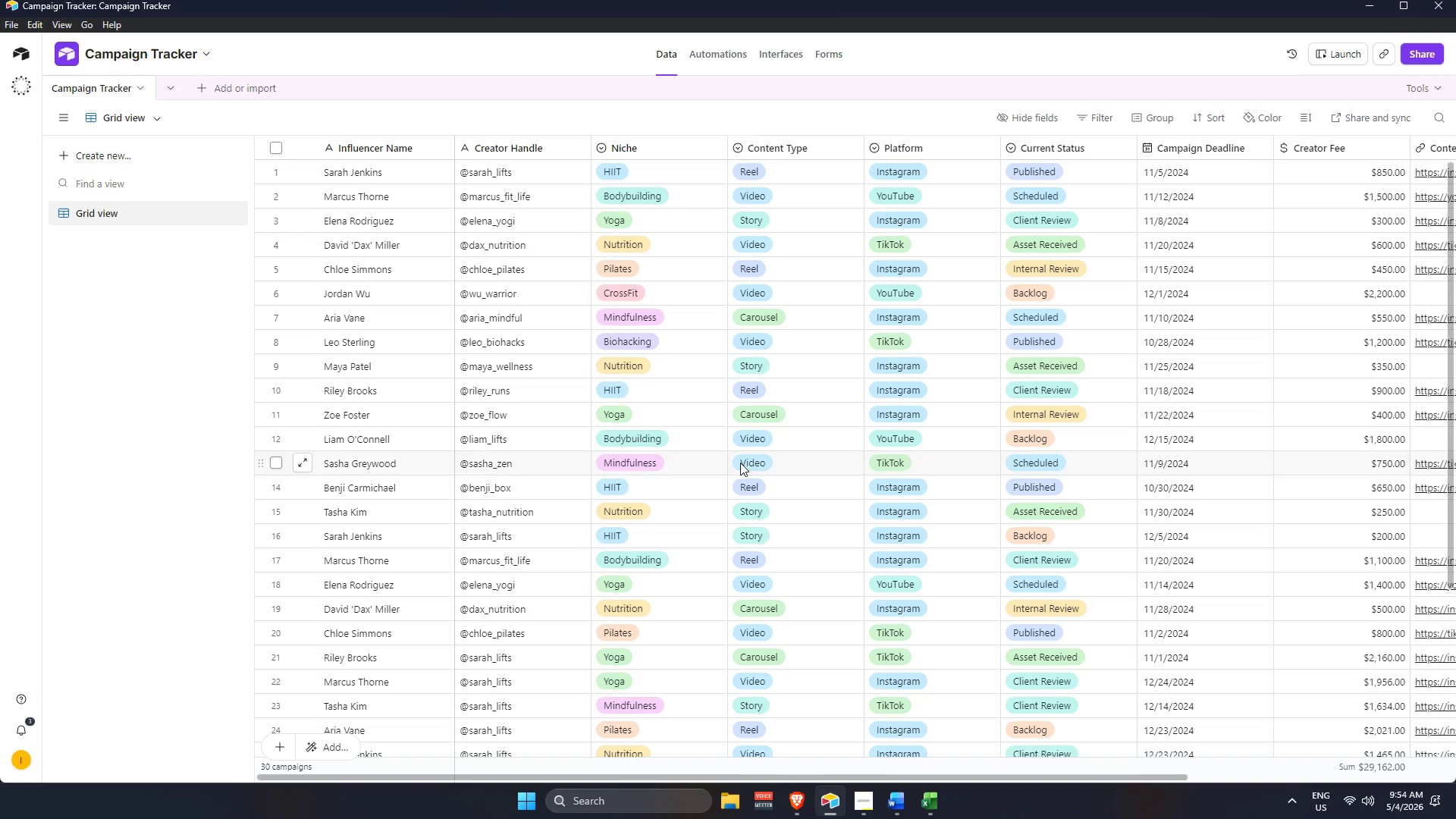 
scroll: coordinate [740, 463], scroll_direction: up, amount: 3.0
 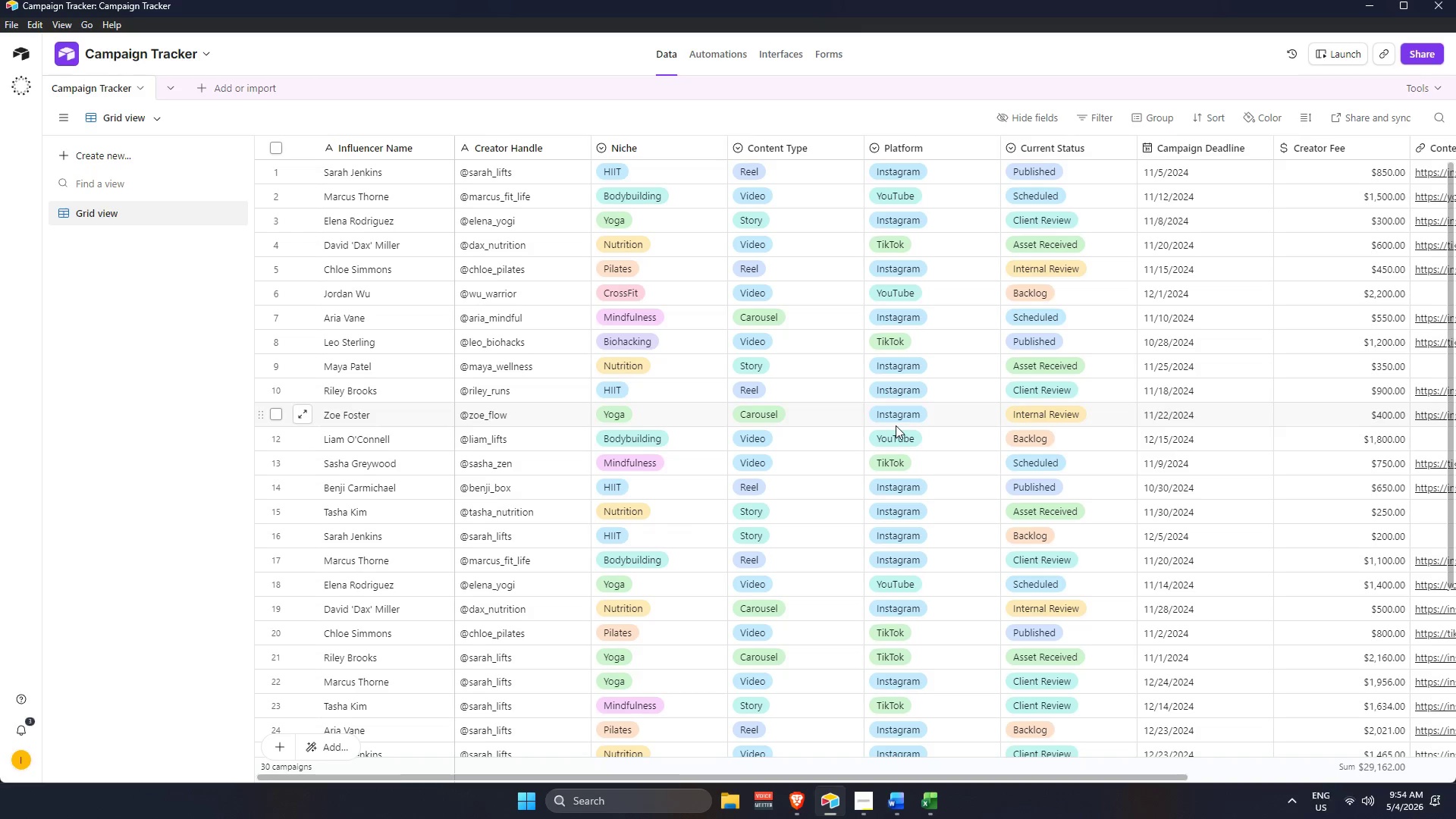 
key(Alt+AltLeft)
 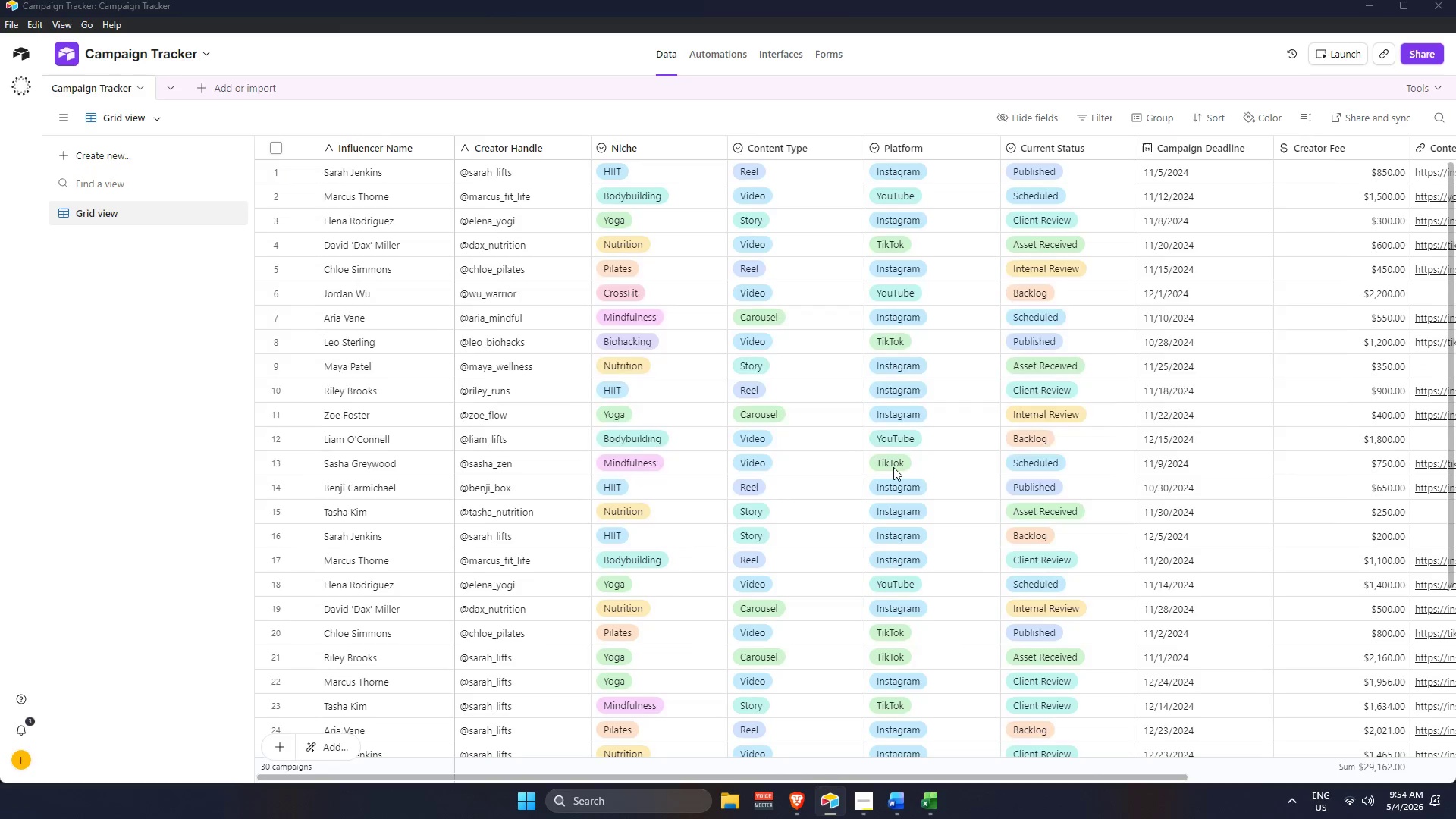 
key(Alt+Tab)
 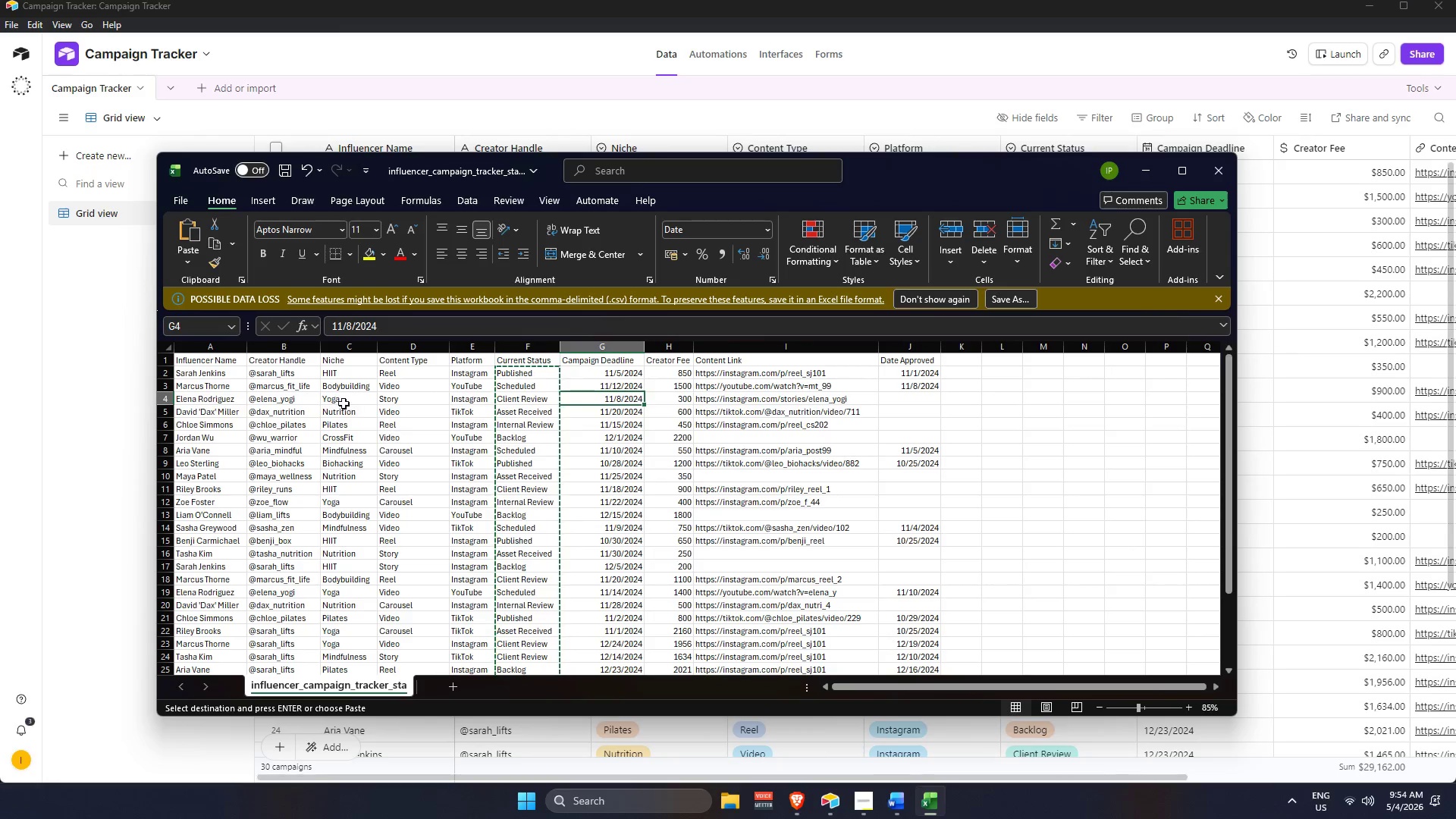 
scroll: coordinate [326, 397], scroll_direction: up, amount: 5.0
 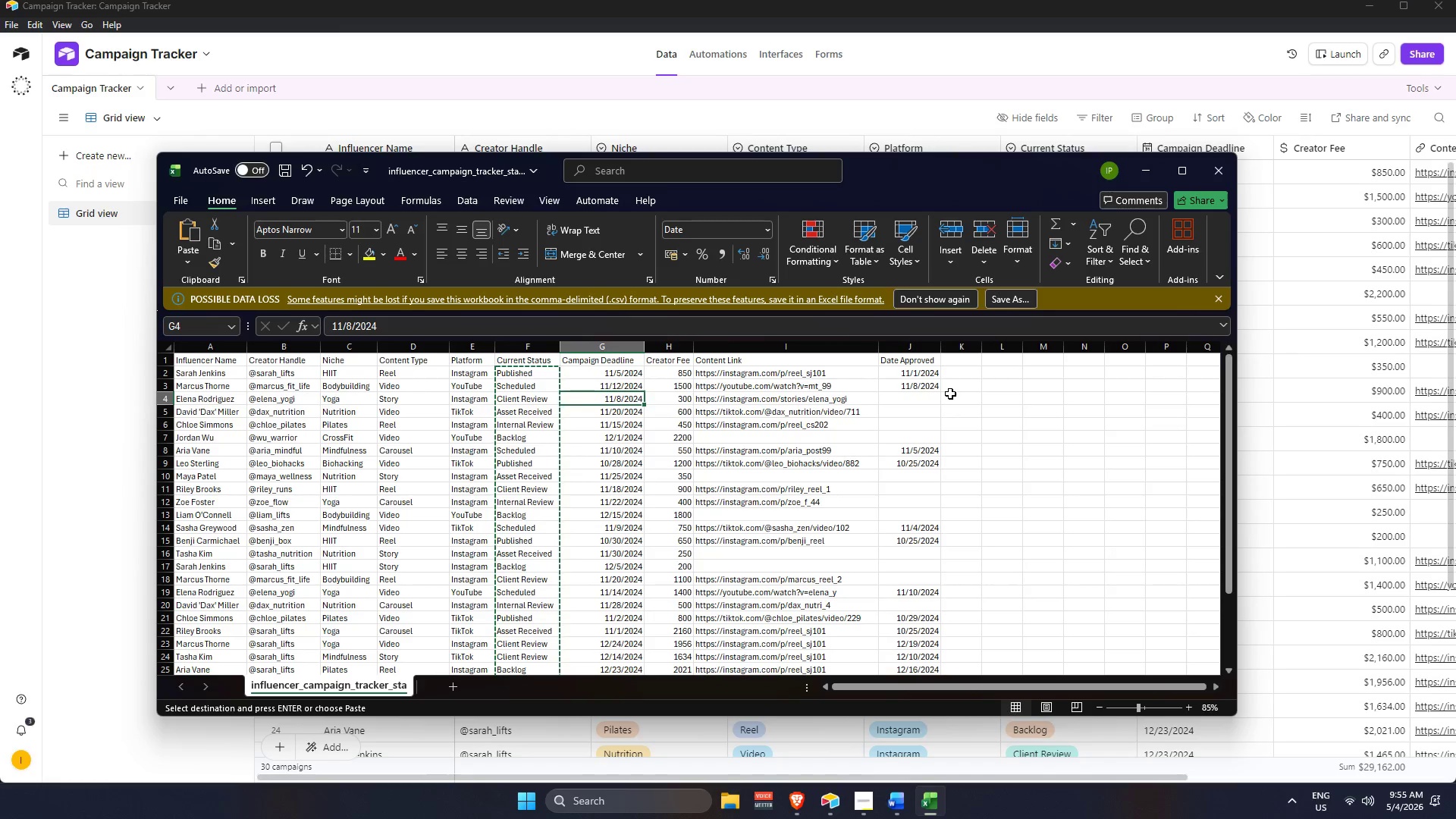 
key(Alt+AltLeft)
 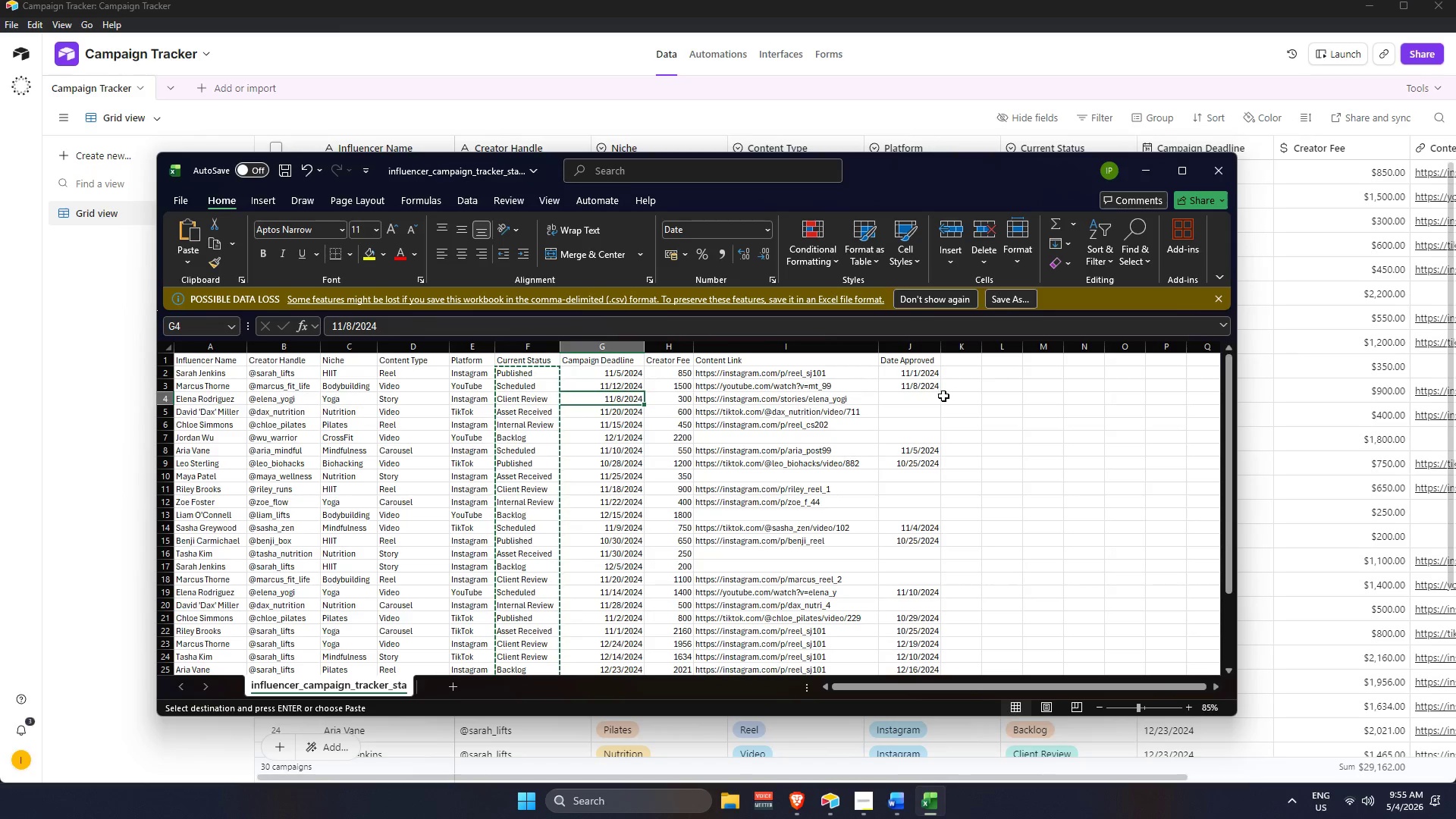 
key(Alt+Tab)
 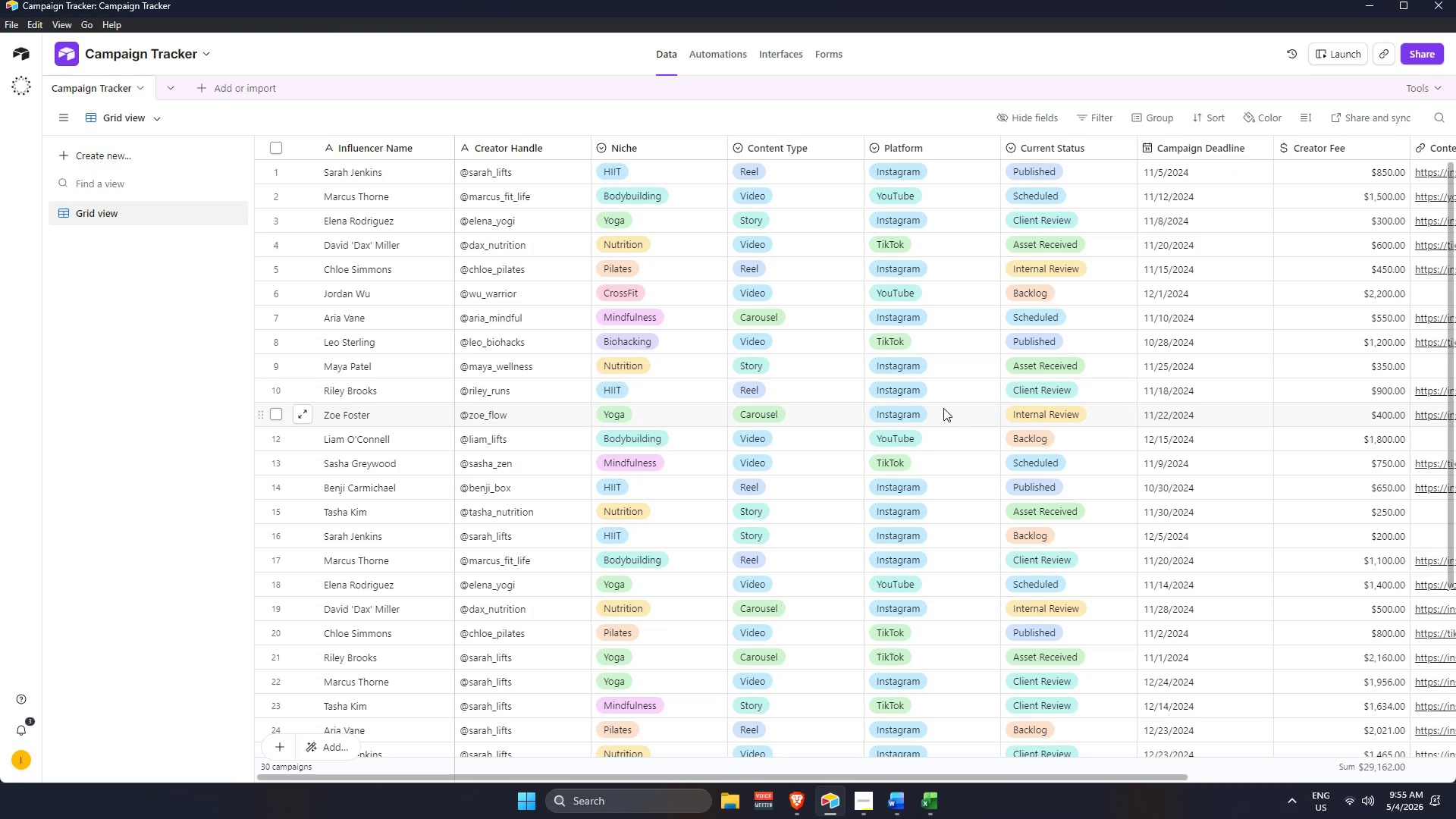 
scroll: coordinate [1053, 453], scroll_direction: up, amount: 3.0
 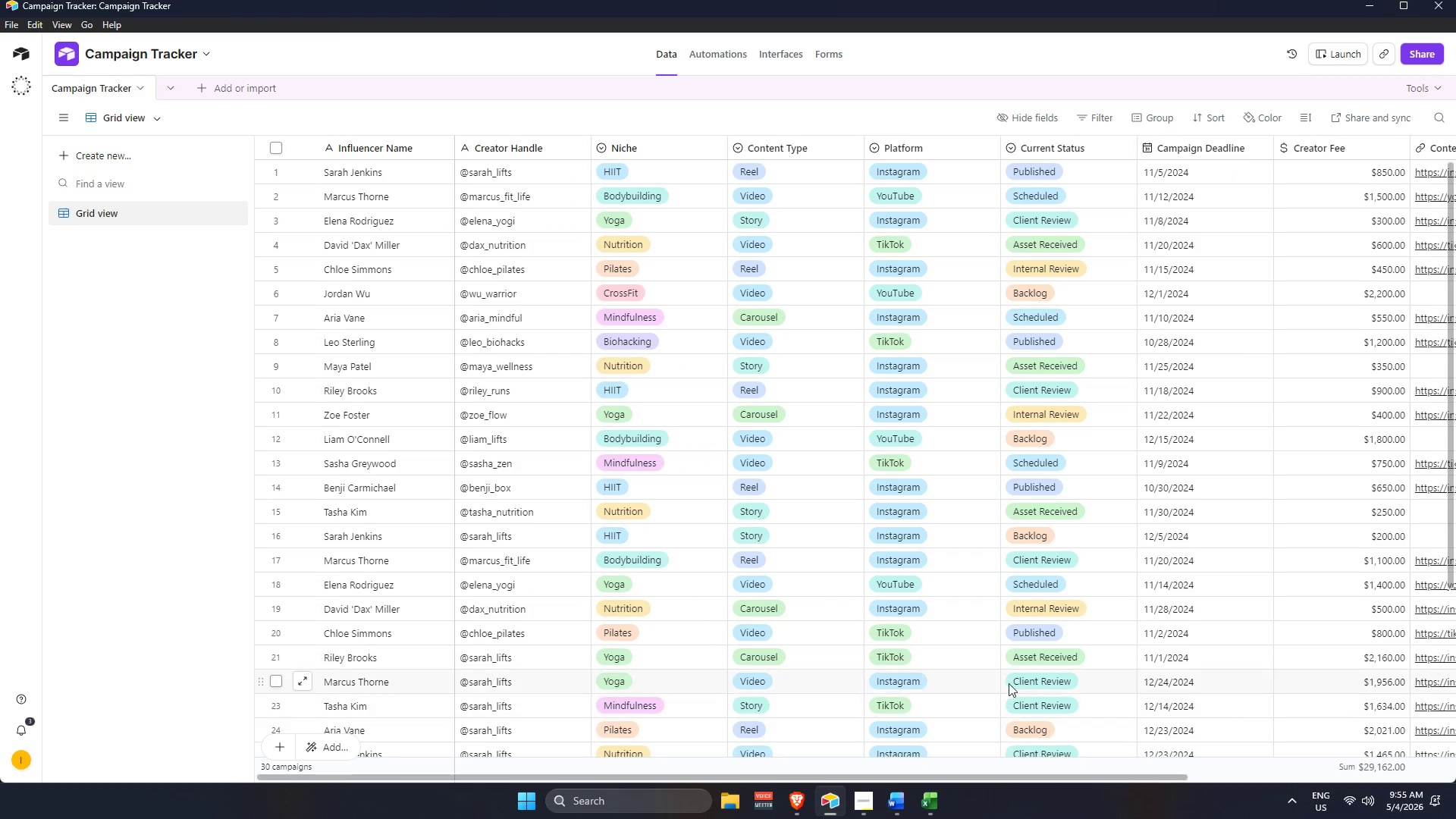 
mouse_move([859, 783])
 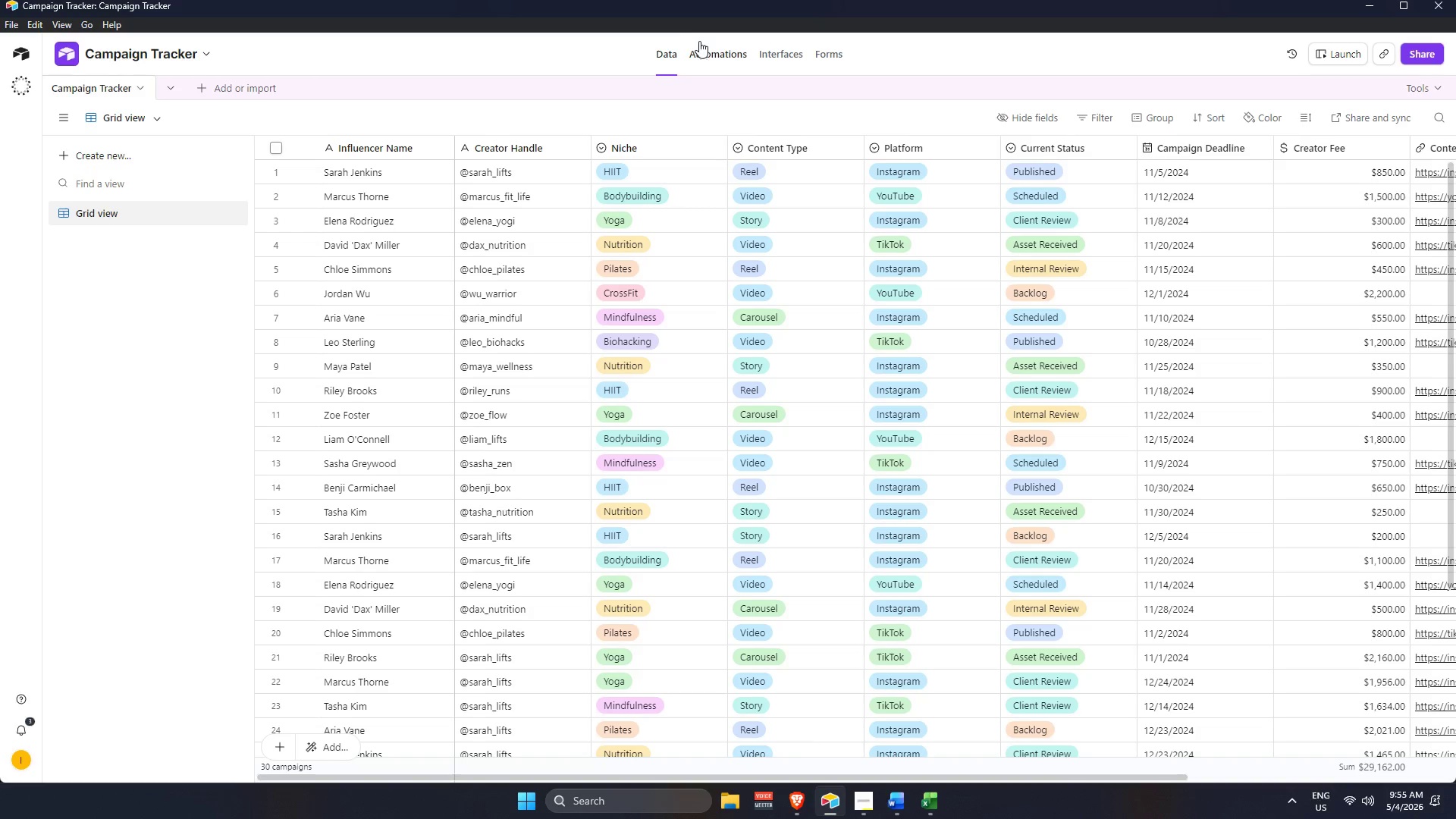 
left_click([720, 53])
 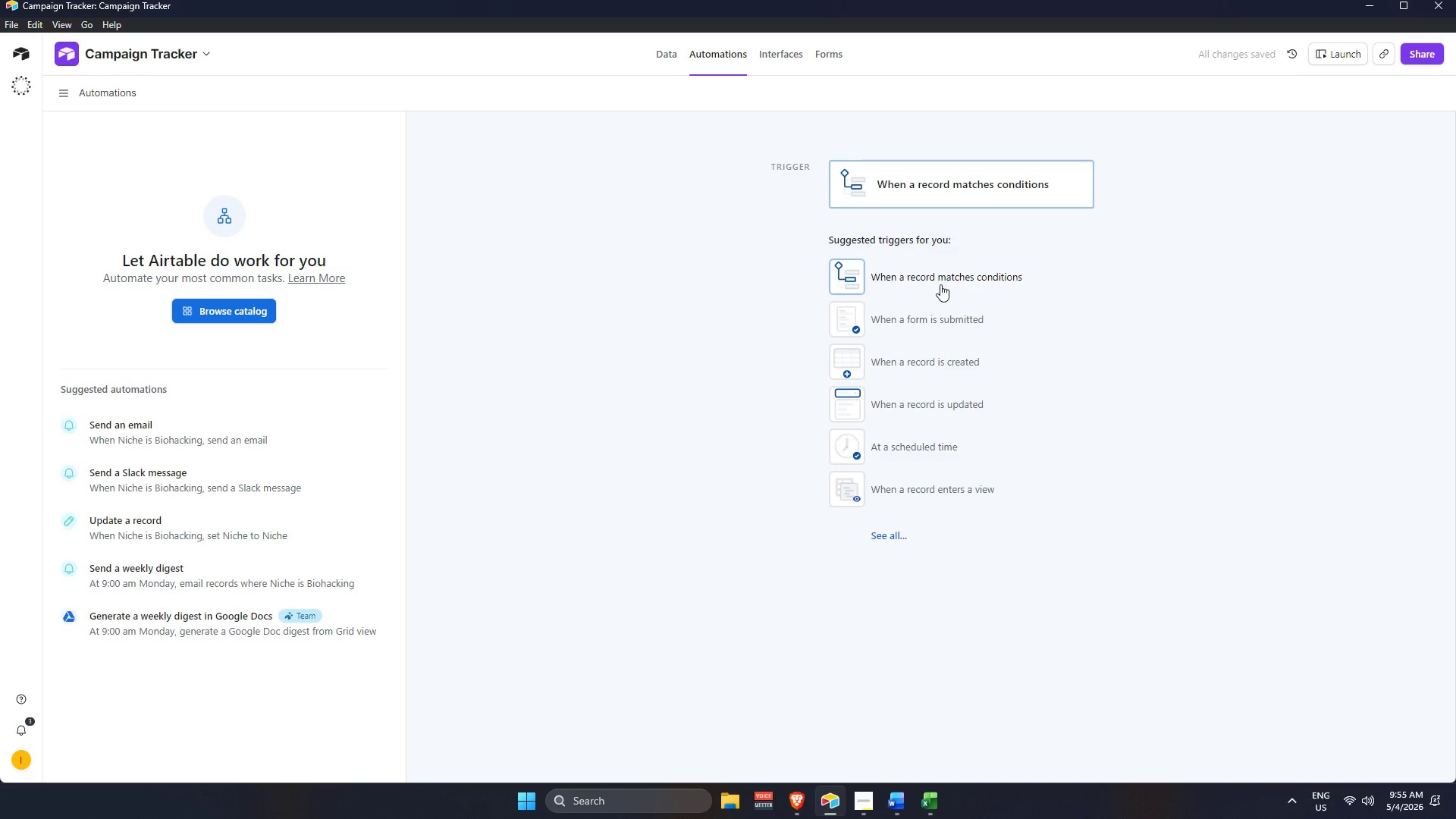 
wait(9.19)
 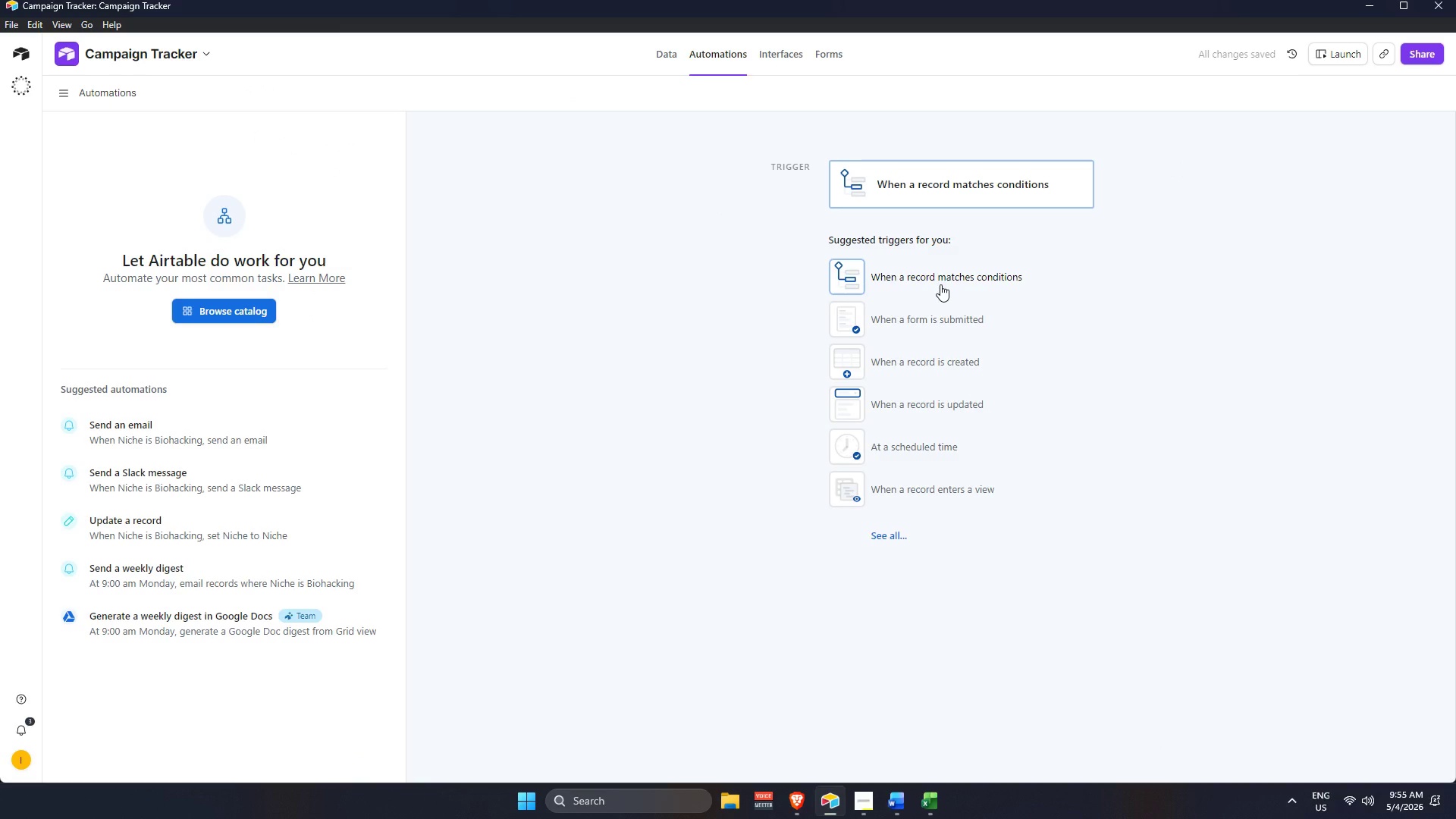 
left_click([940, 280])
 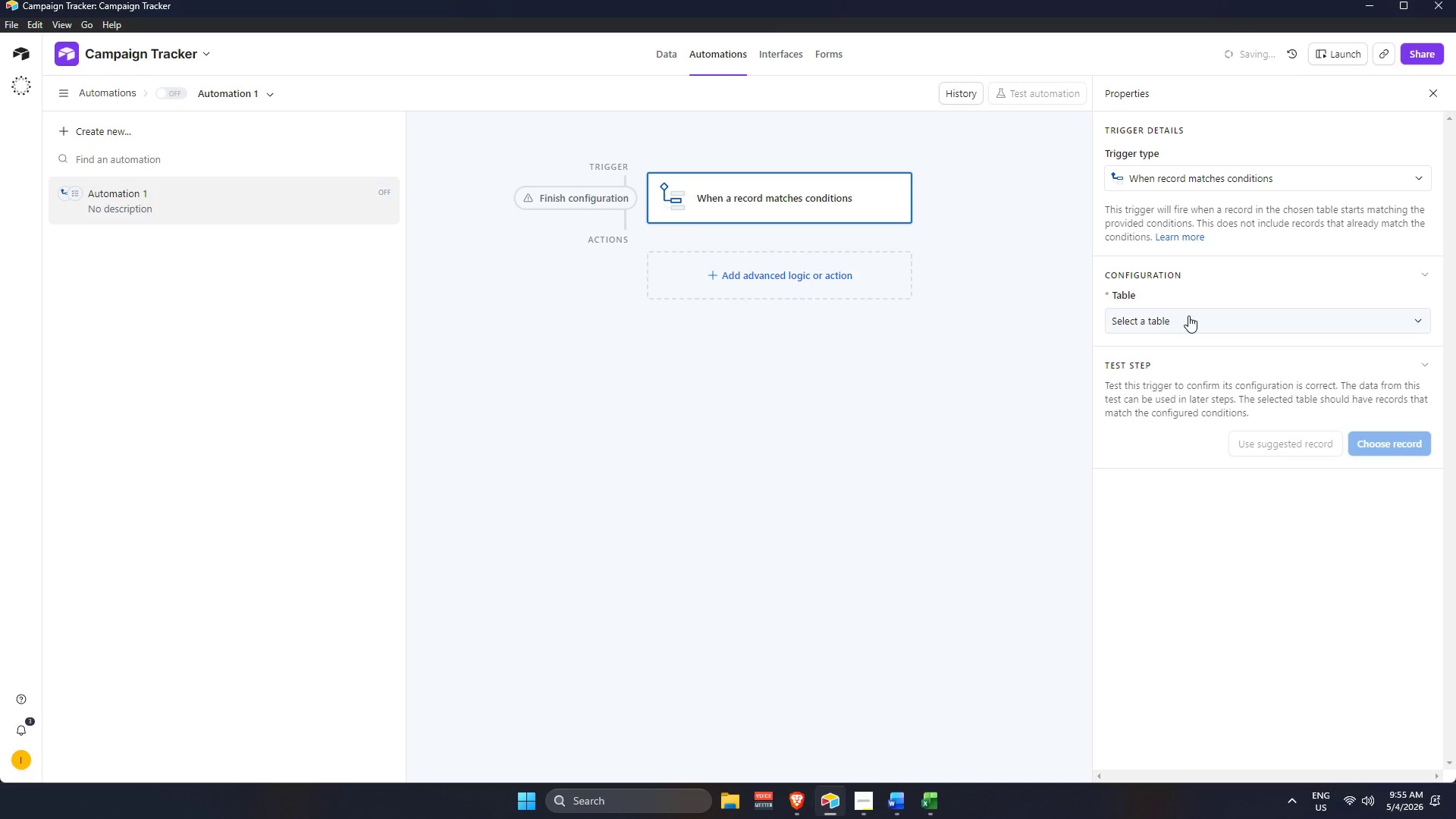 
left_click([1188, 315])
 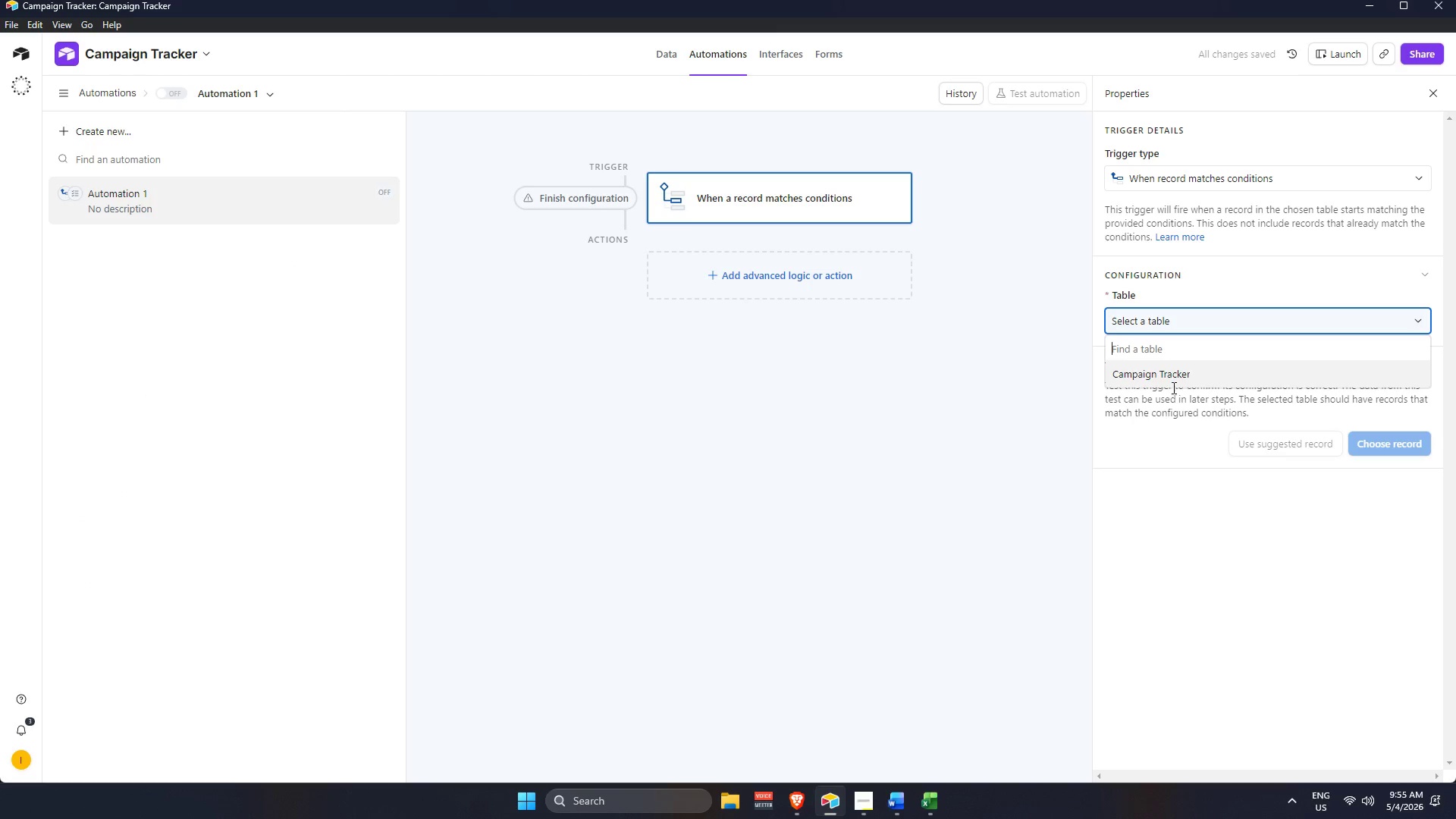 
left_click([1171, 370])
 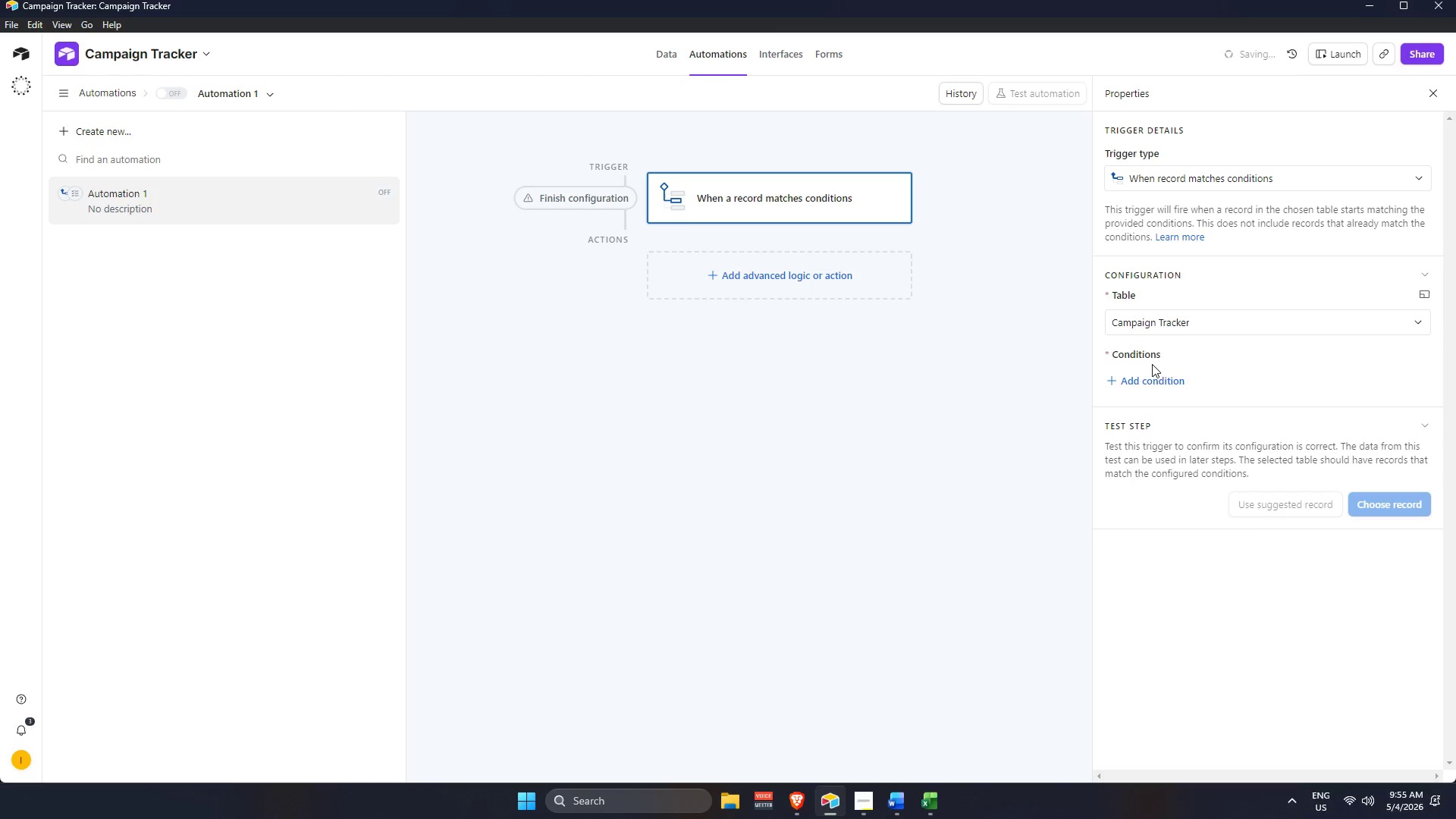 
left_click_drag(start_coordinate=[1152, 380], to_coordinate=[1152, 384])
 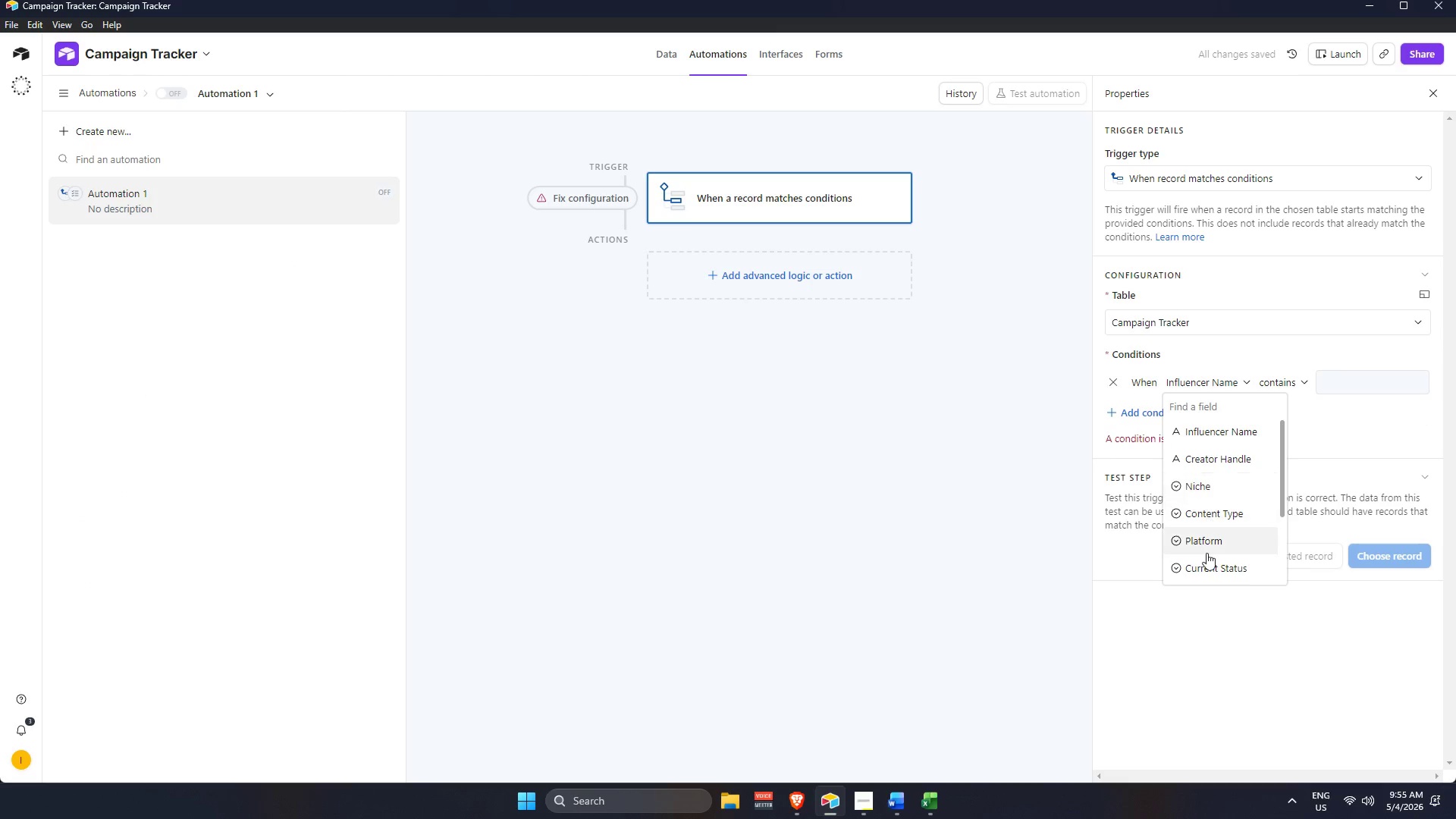 
scroll: coordinate [1212, 554], scroll_direction: down, amount: 6.0
 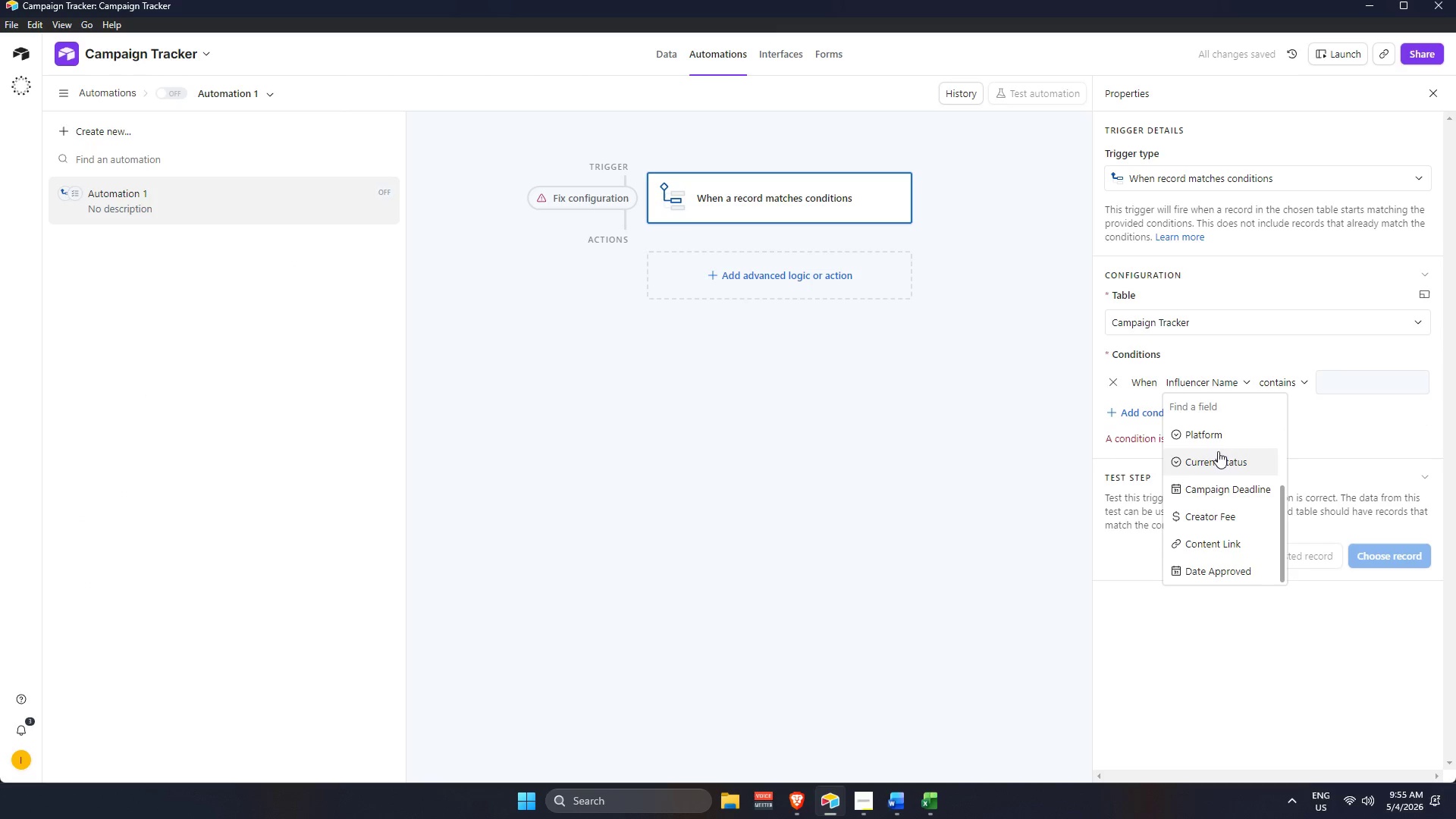 
scroll: coordinate [1224, 497], scroll_direction: up, amount: 1.0
 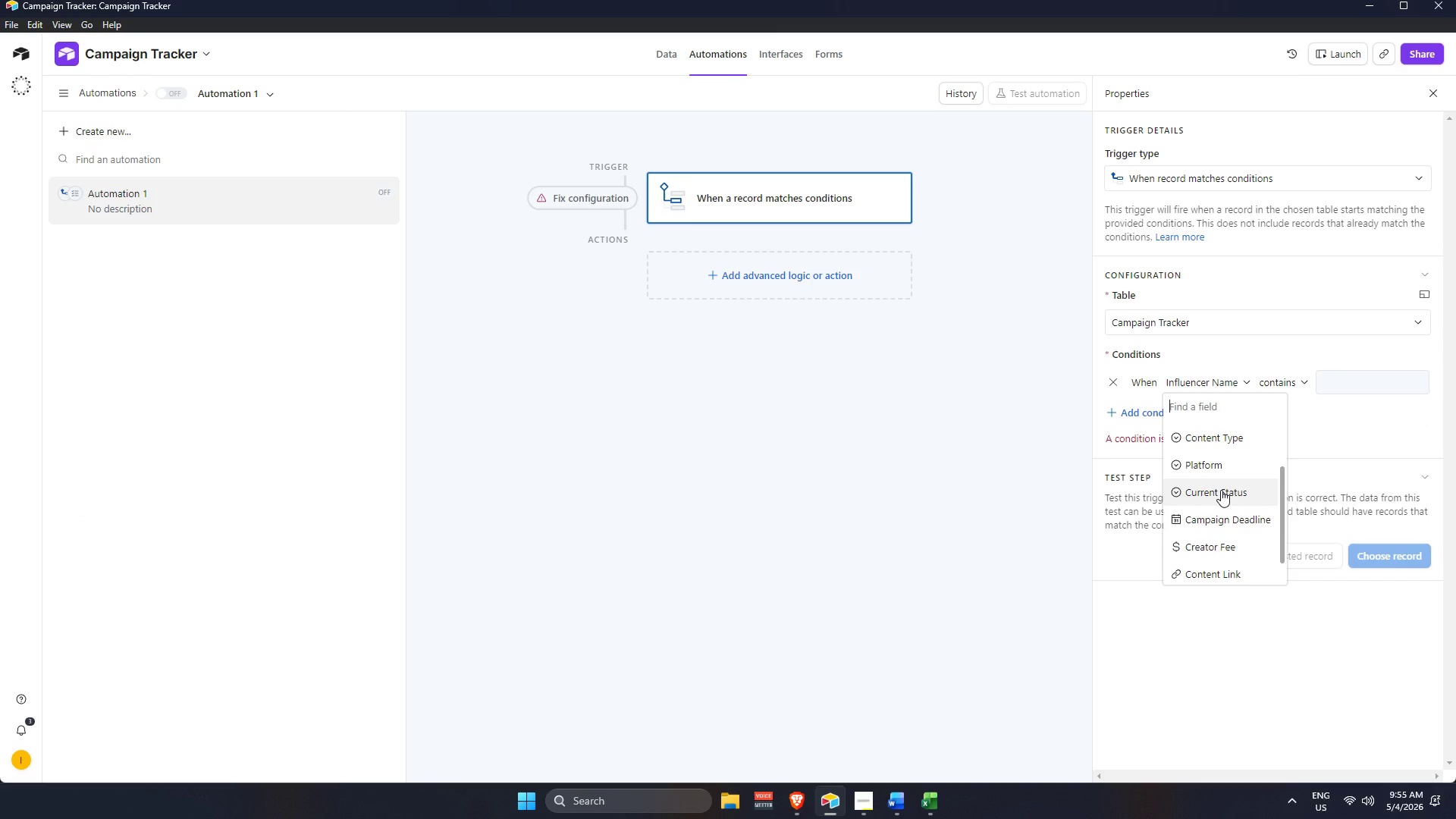 
left_click([1221, 490])
 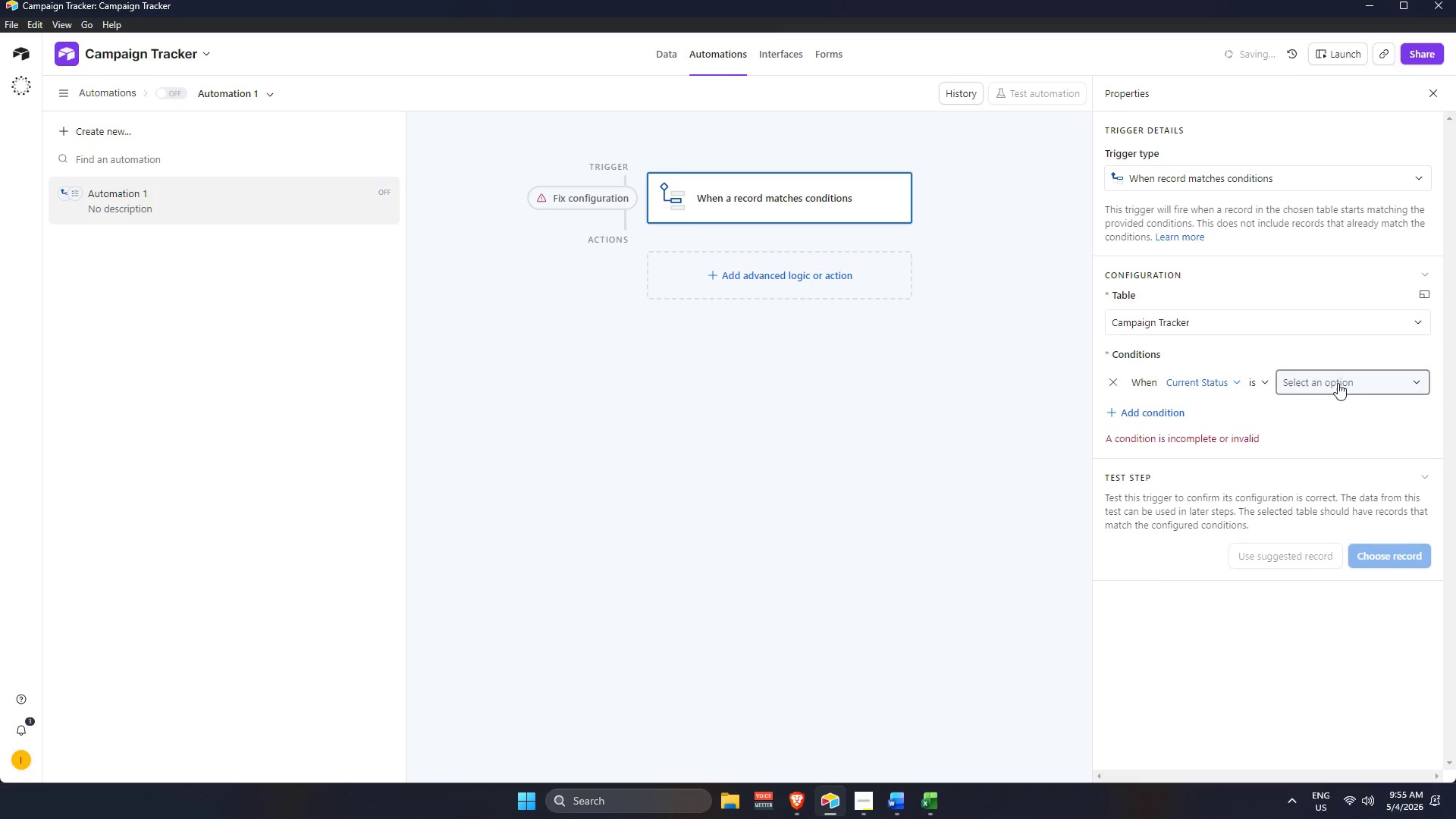 
left_click([1338, 383])
 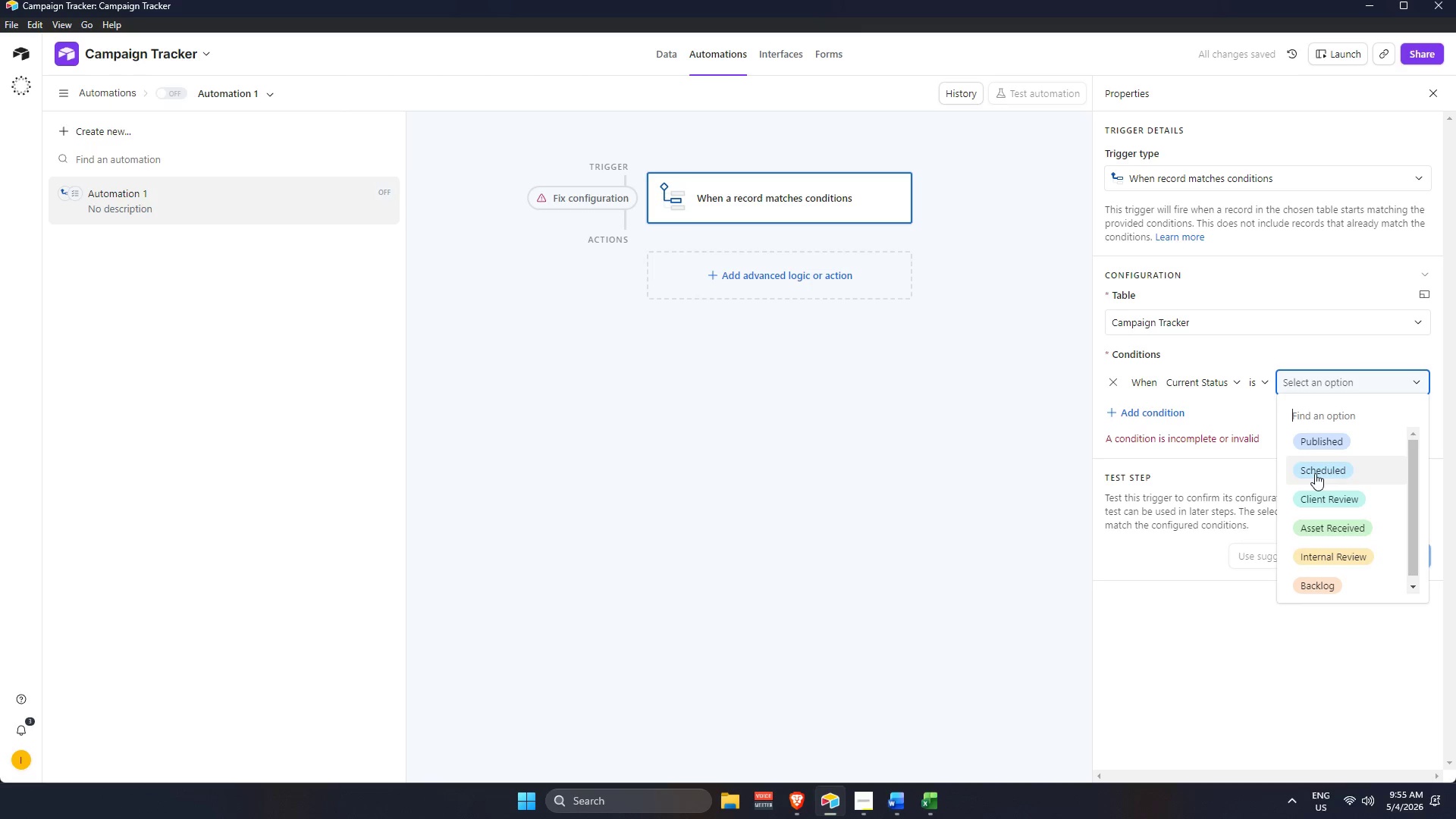 
left_click([1338, 475])
 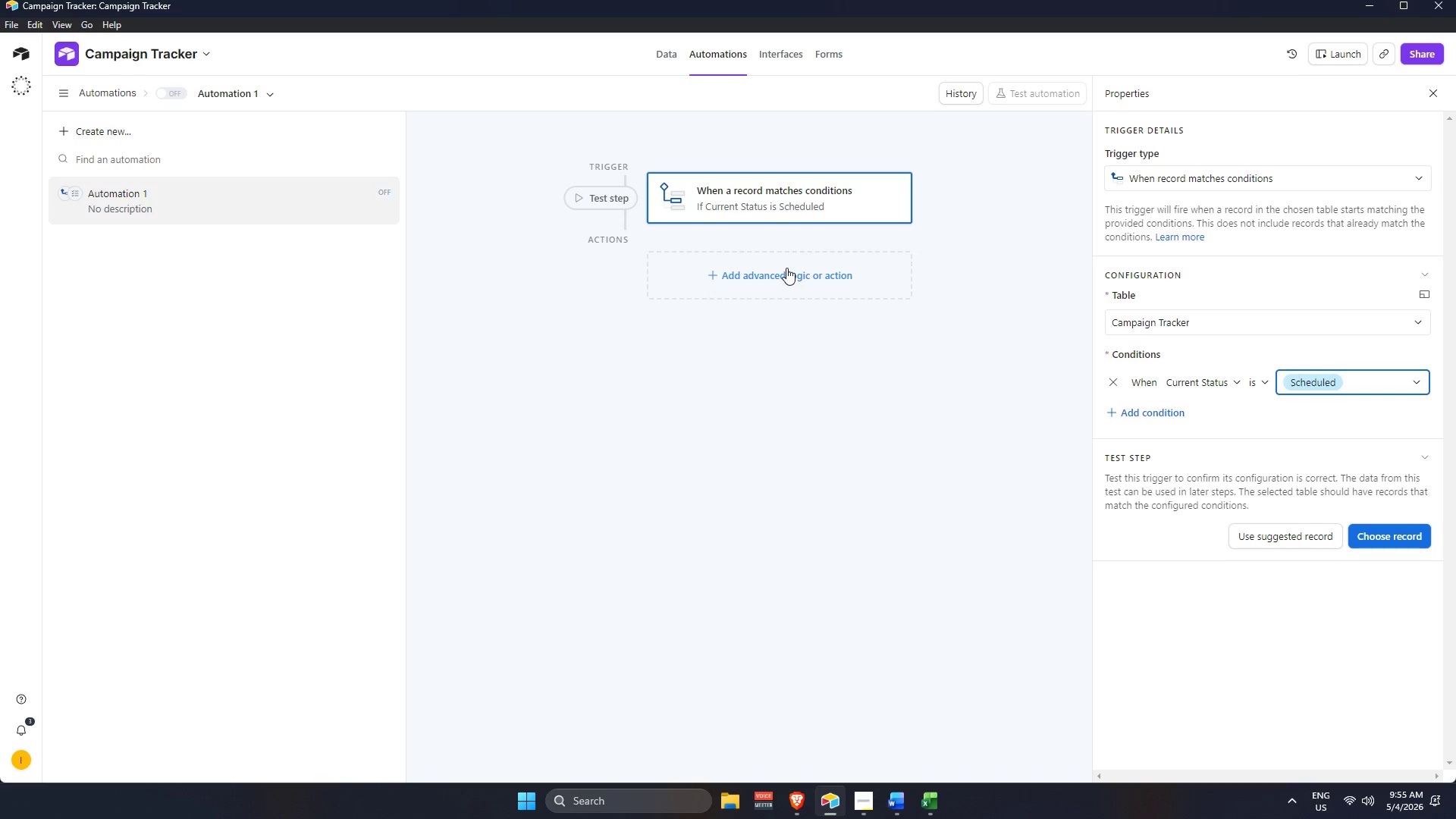 
wait(13.09)
 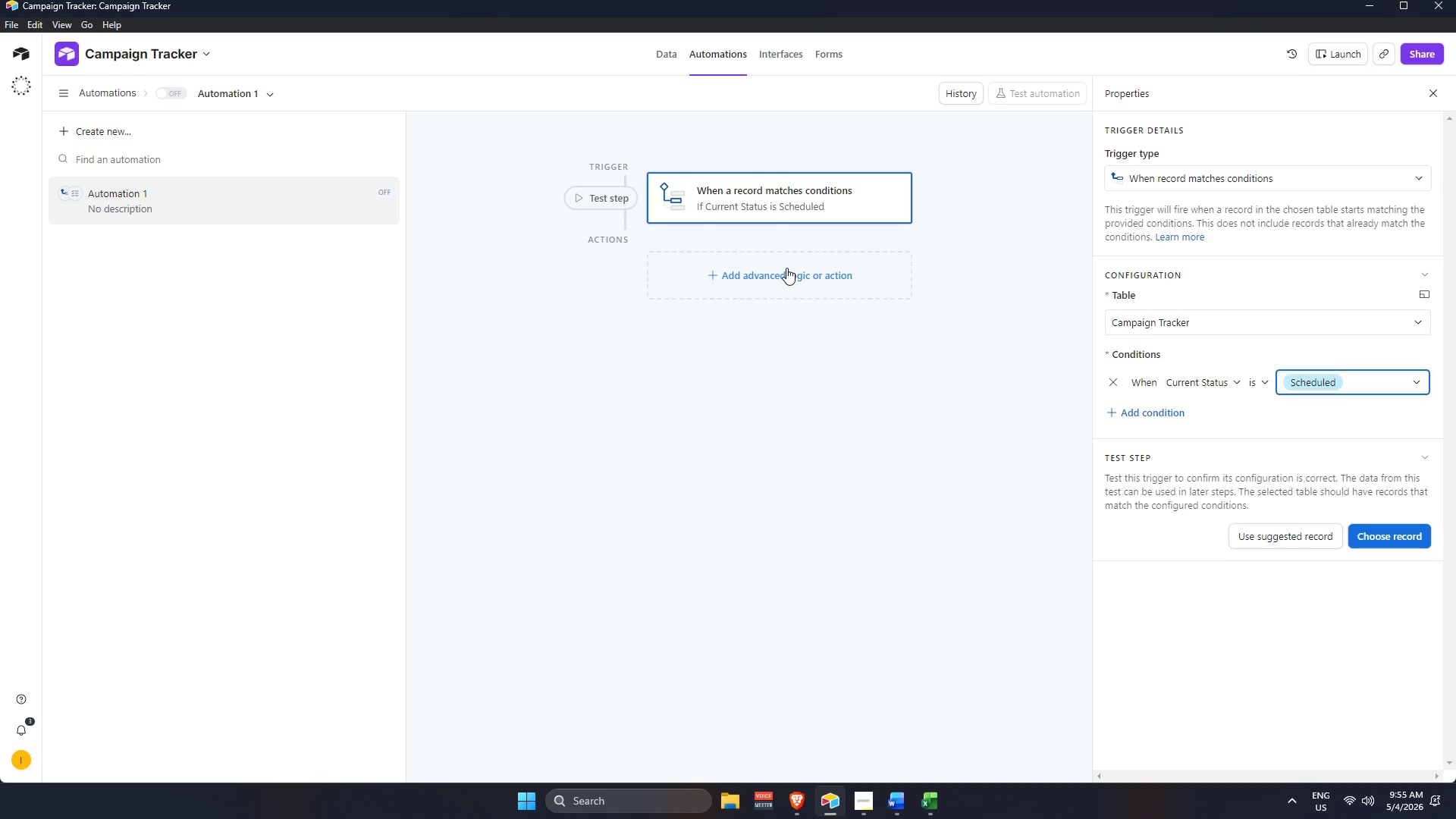 
left_click([774, 268])
 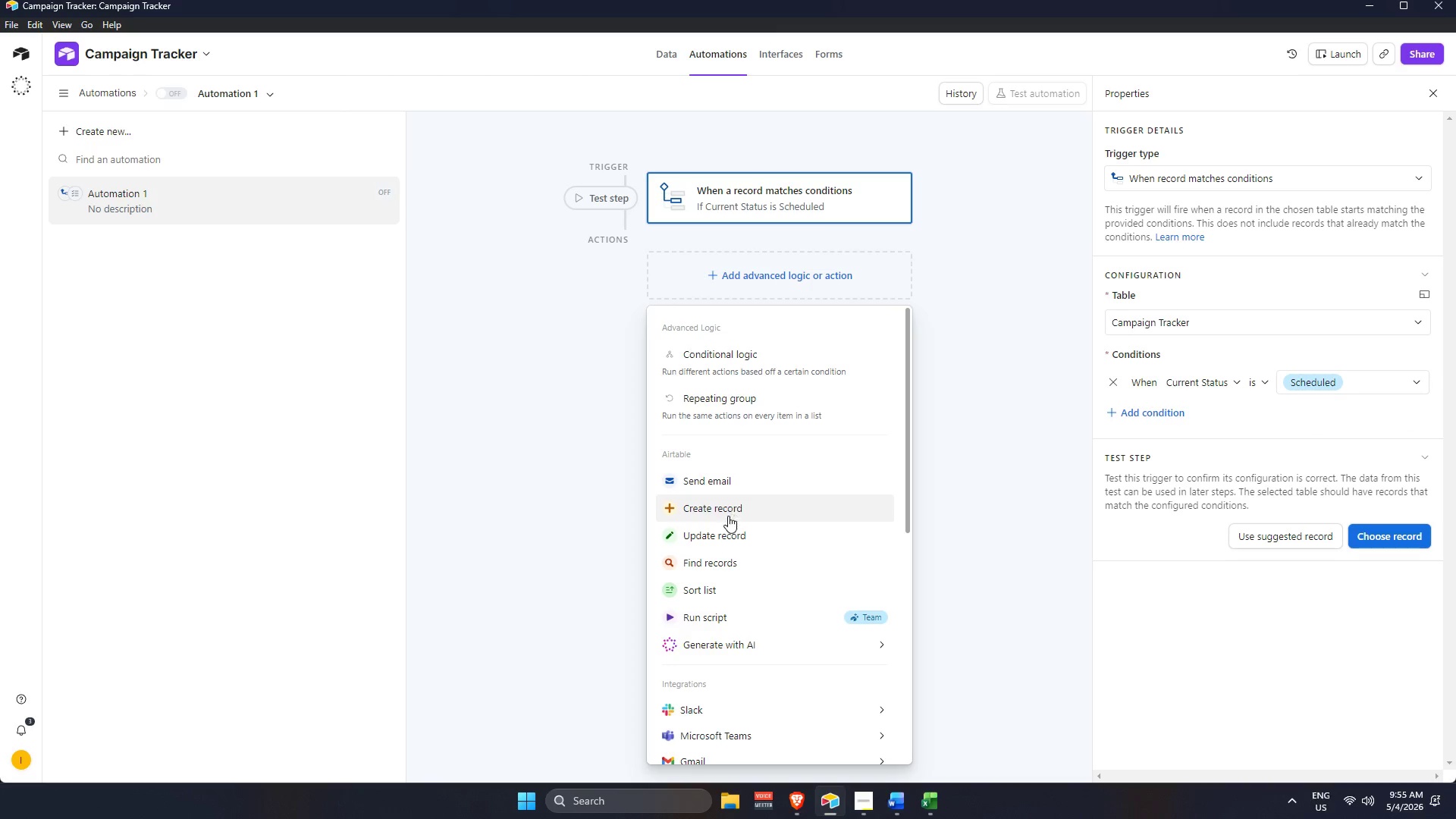 
left_click([731, 531])
 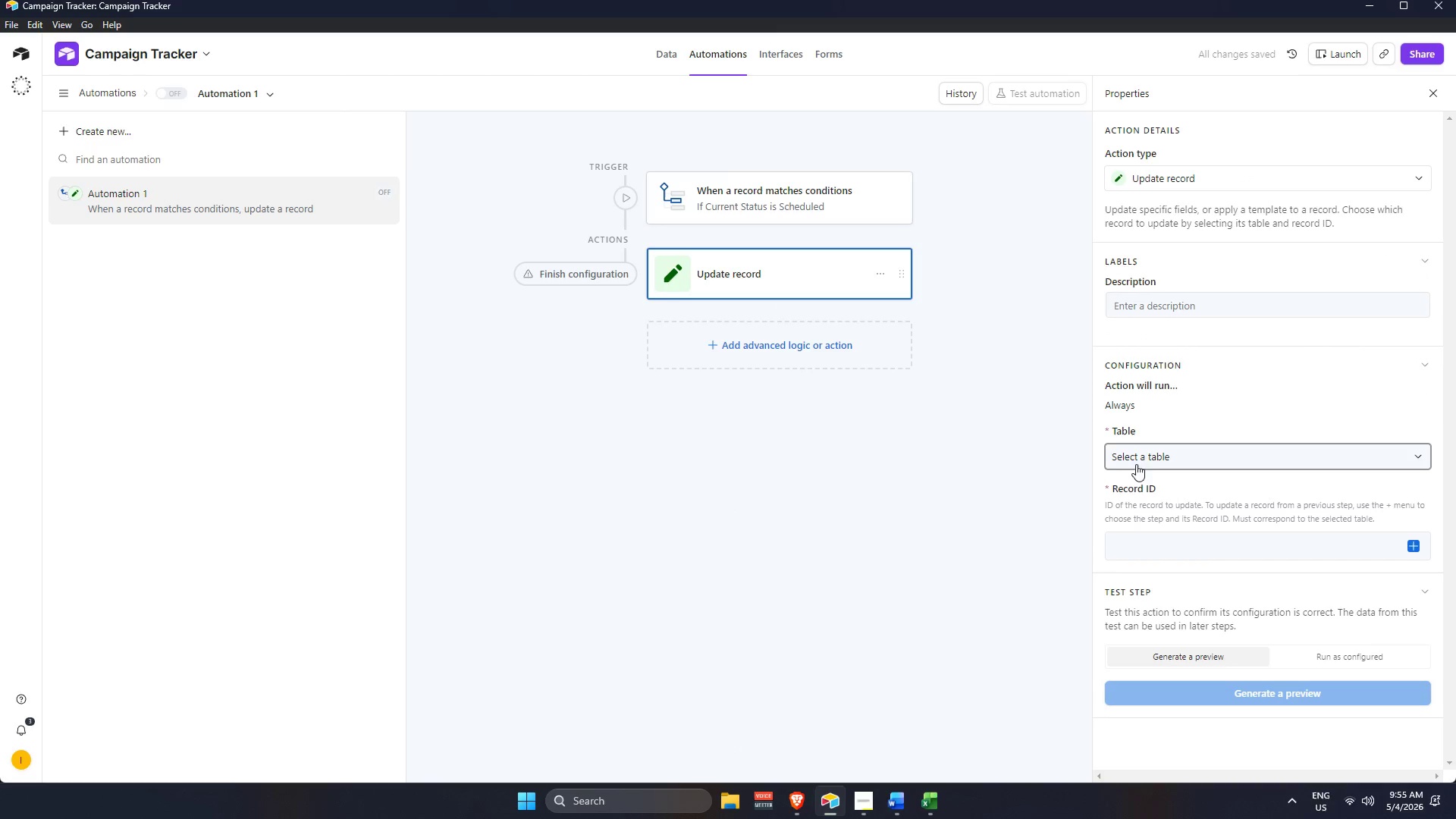 
left_click_drag(start_coordinate=[1143, 505], to_coordinate=[1147, 506])
 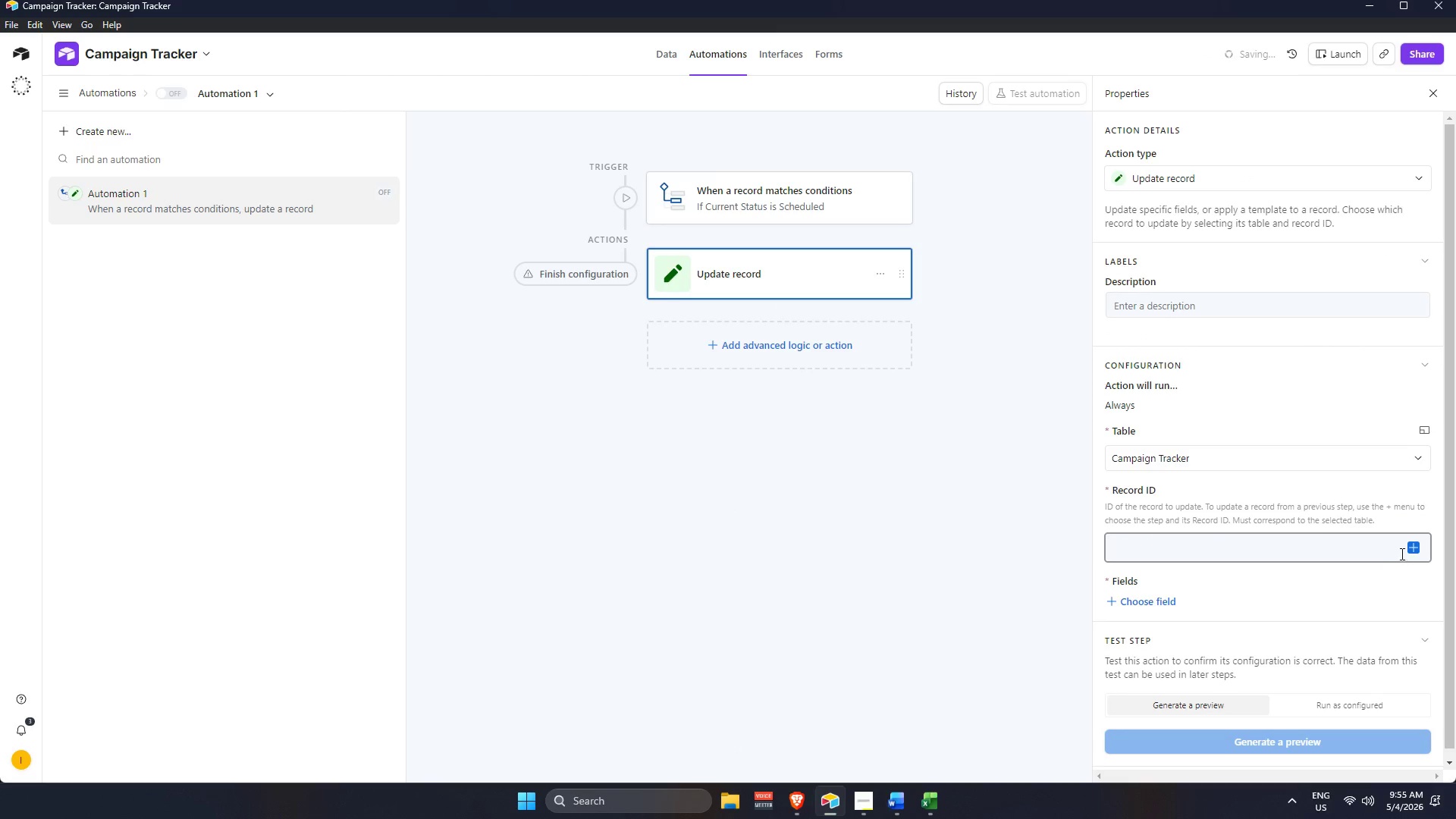 
left_click([1417, 548])
 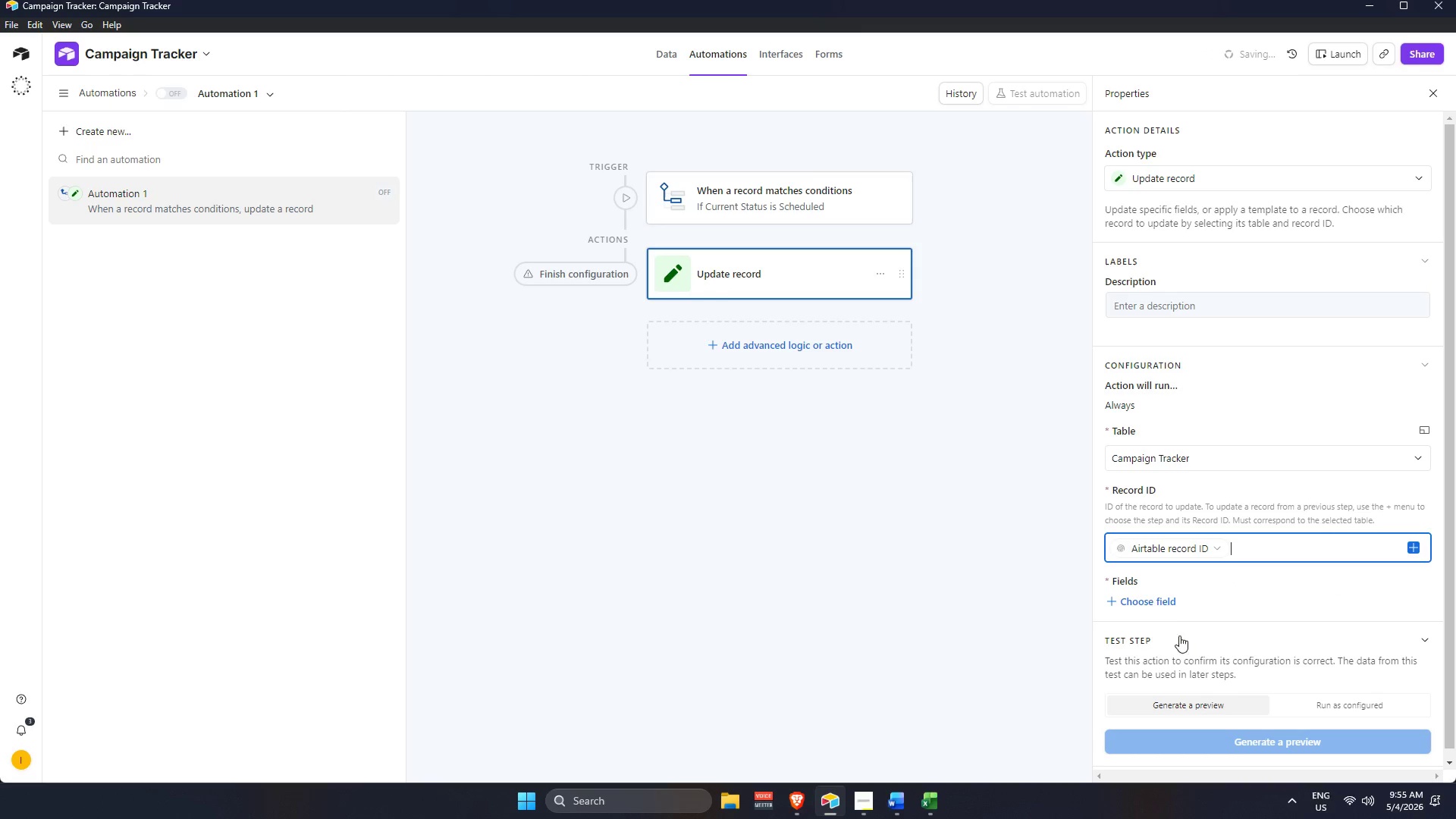 
left_click([1151, 603])
 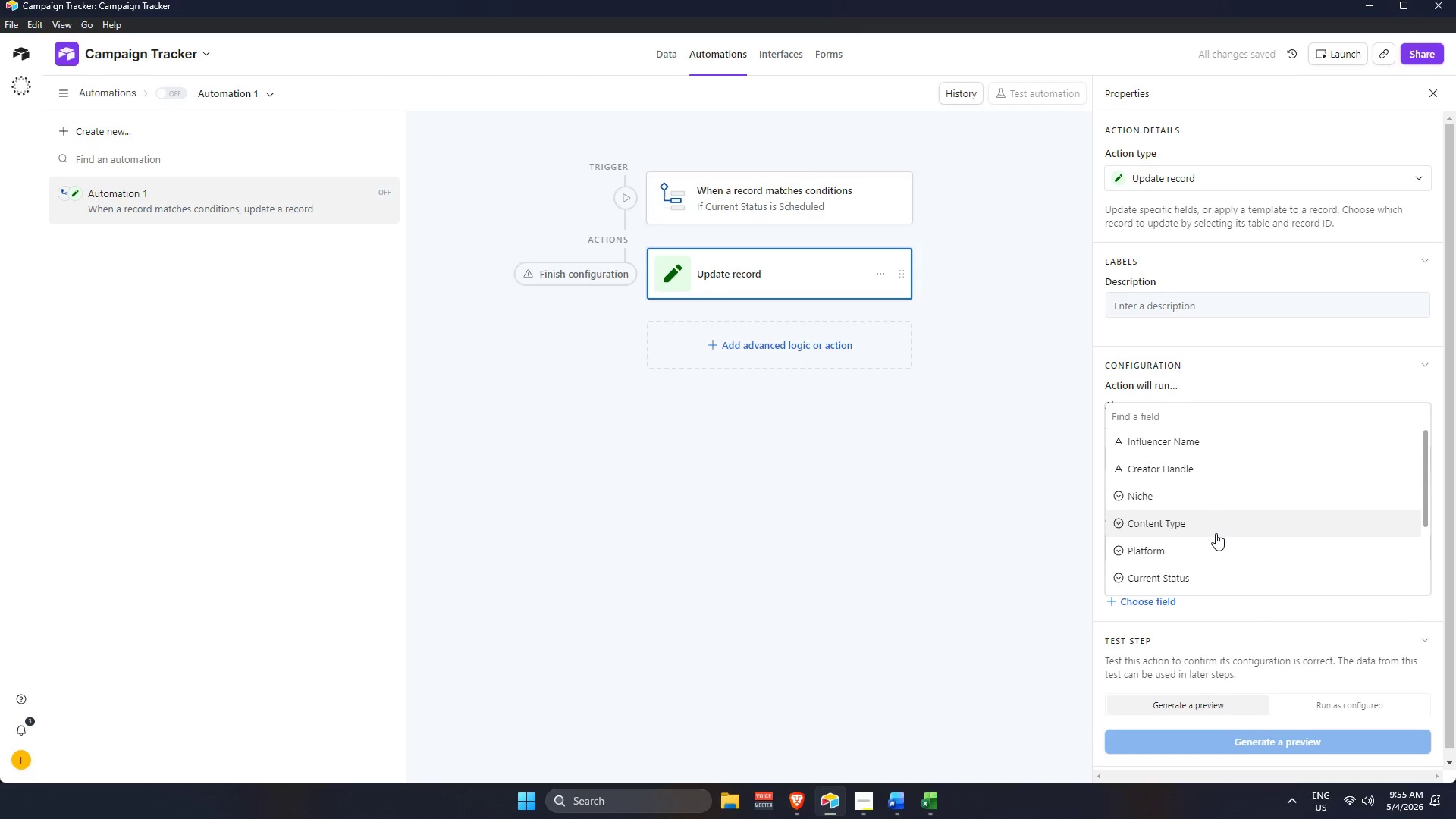 
scroll: coordinate [1163, 608], scroll_direction: down, amount: 4.0
 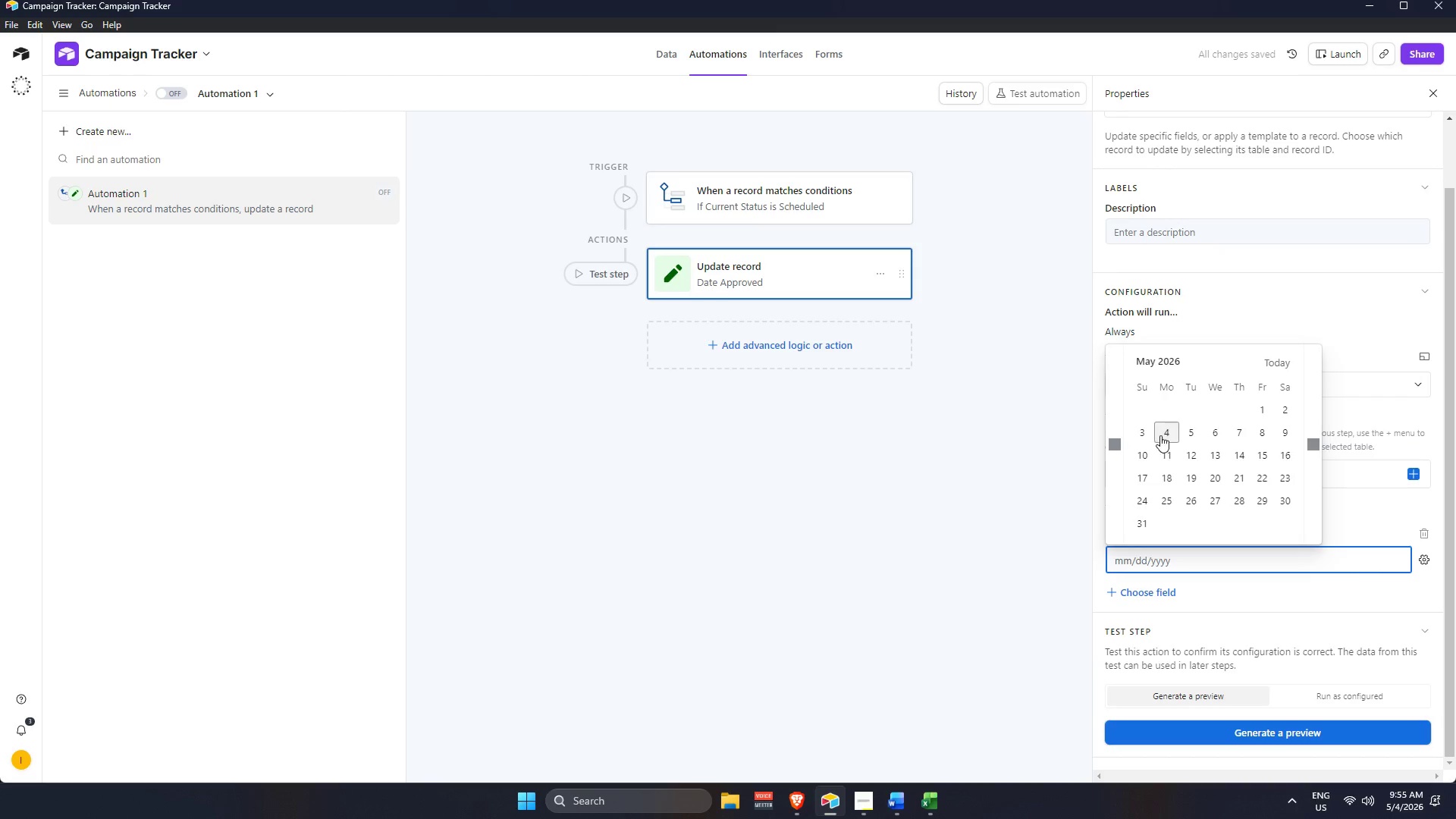 
double_click([852, 509])
 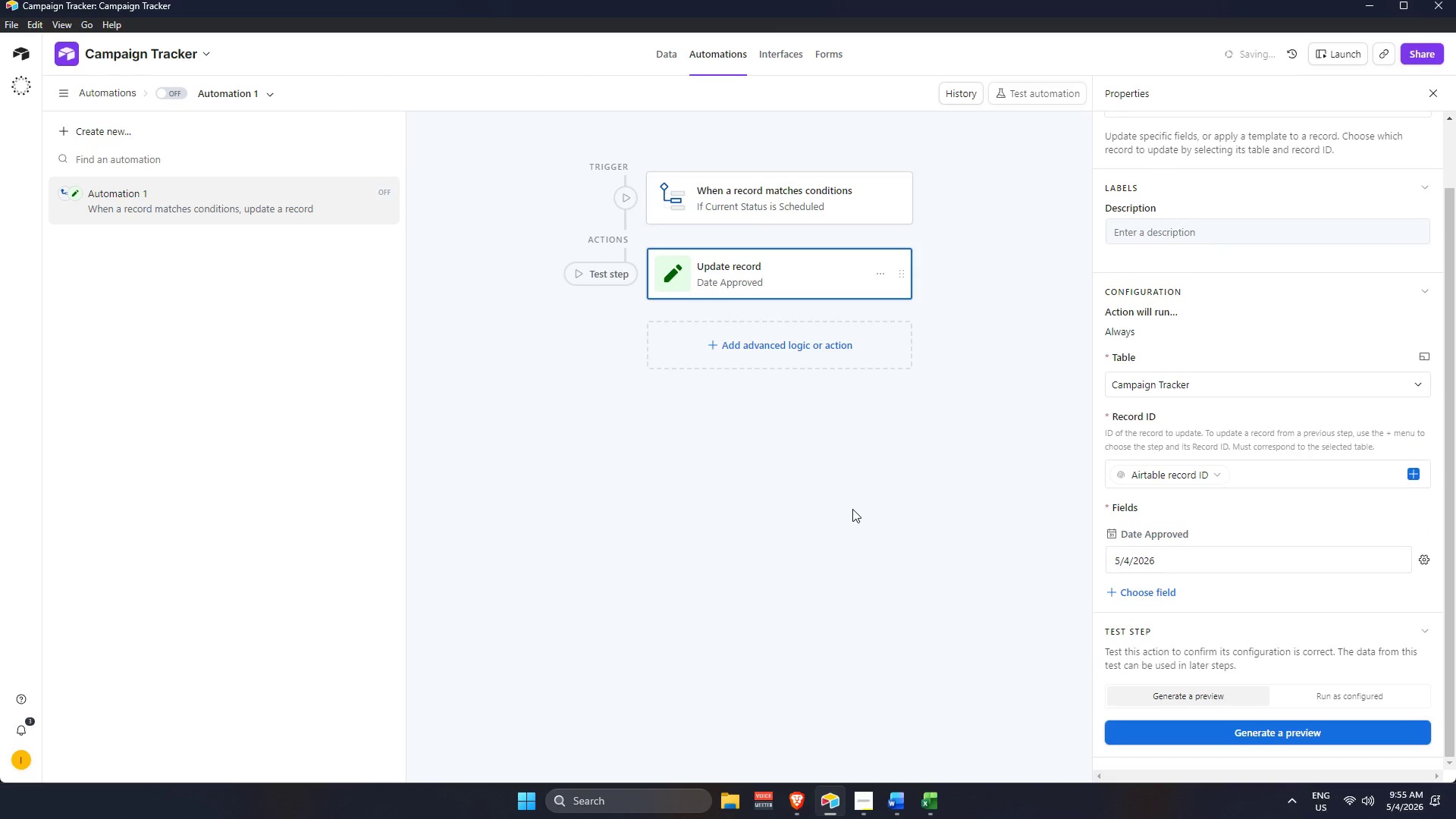 
key(Alt+Tab)
 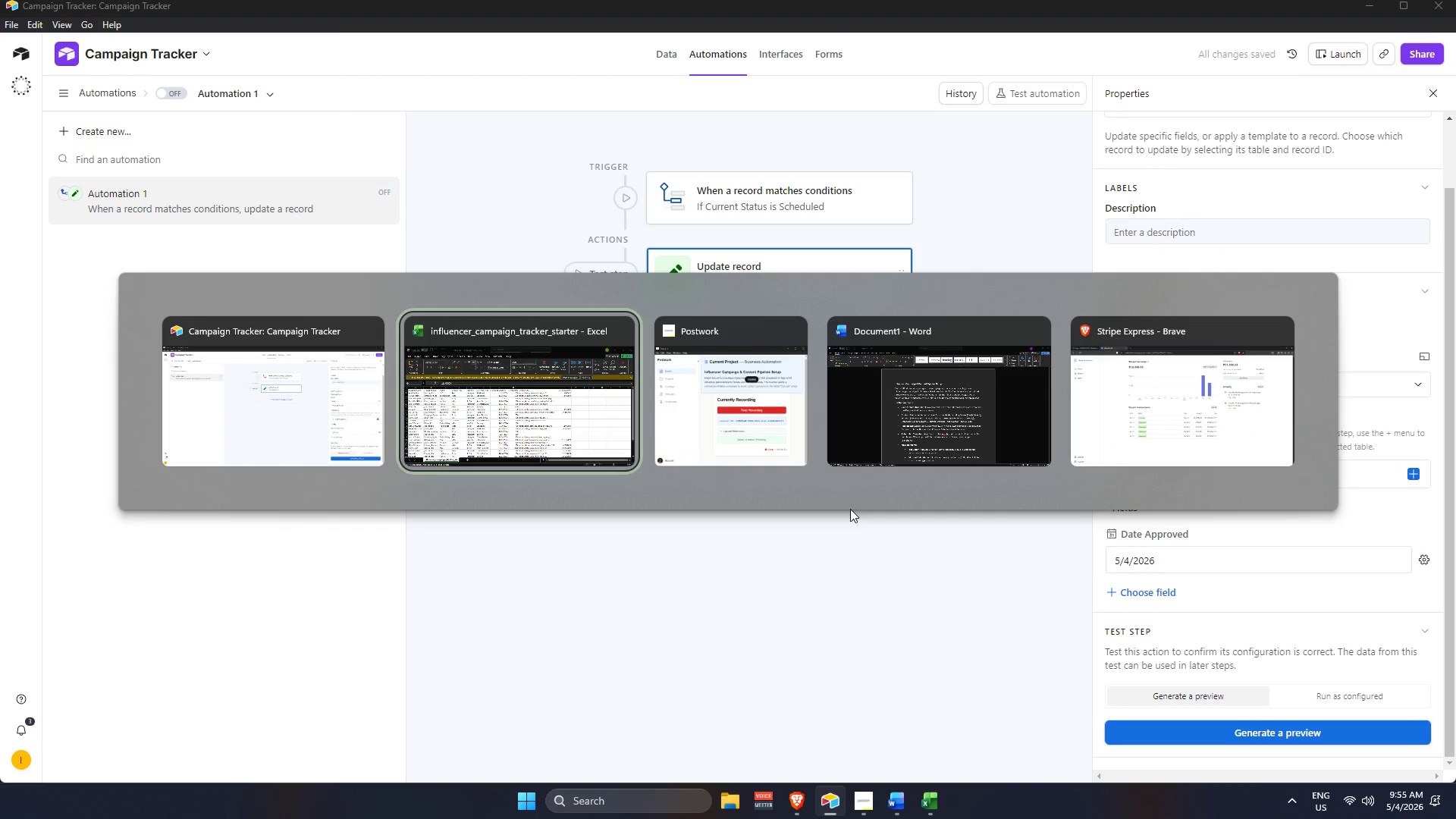 
key(Alt+Tab)
 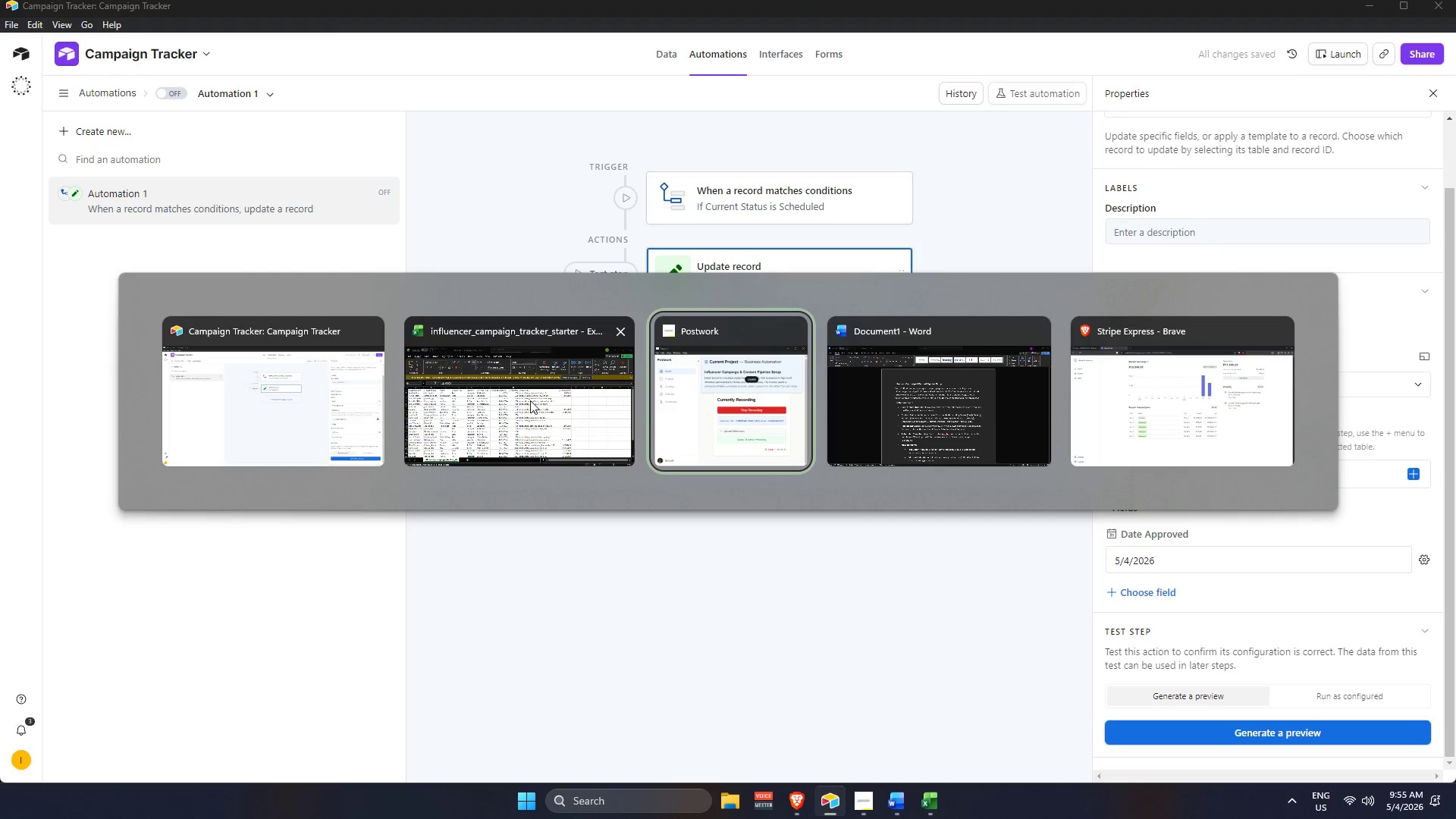 
left_click([1007, 416])
 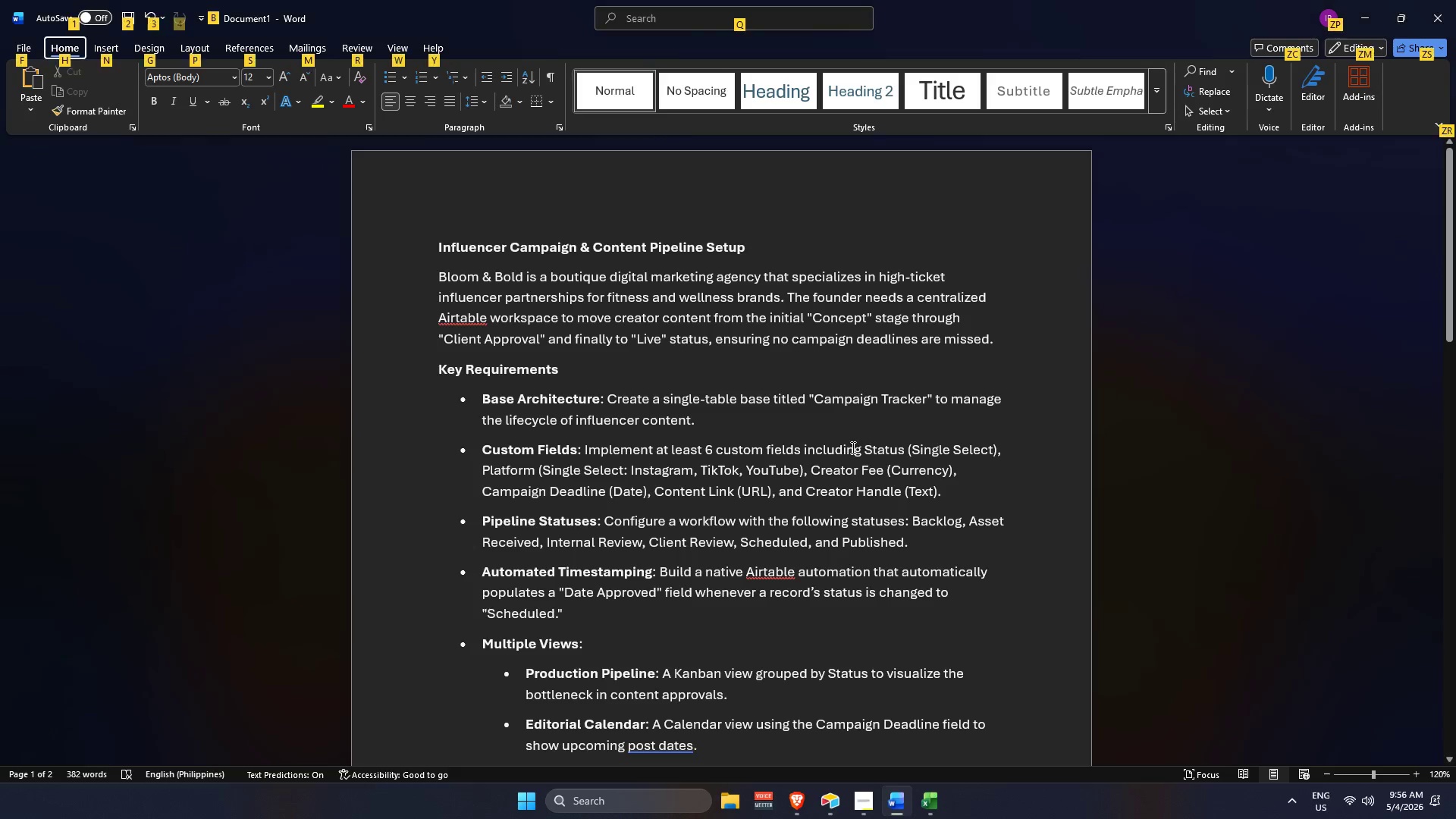 
scroll: coordinate [827, 482], scroll_direction: down, amount: 6.0
 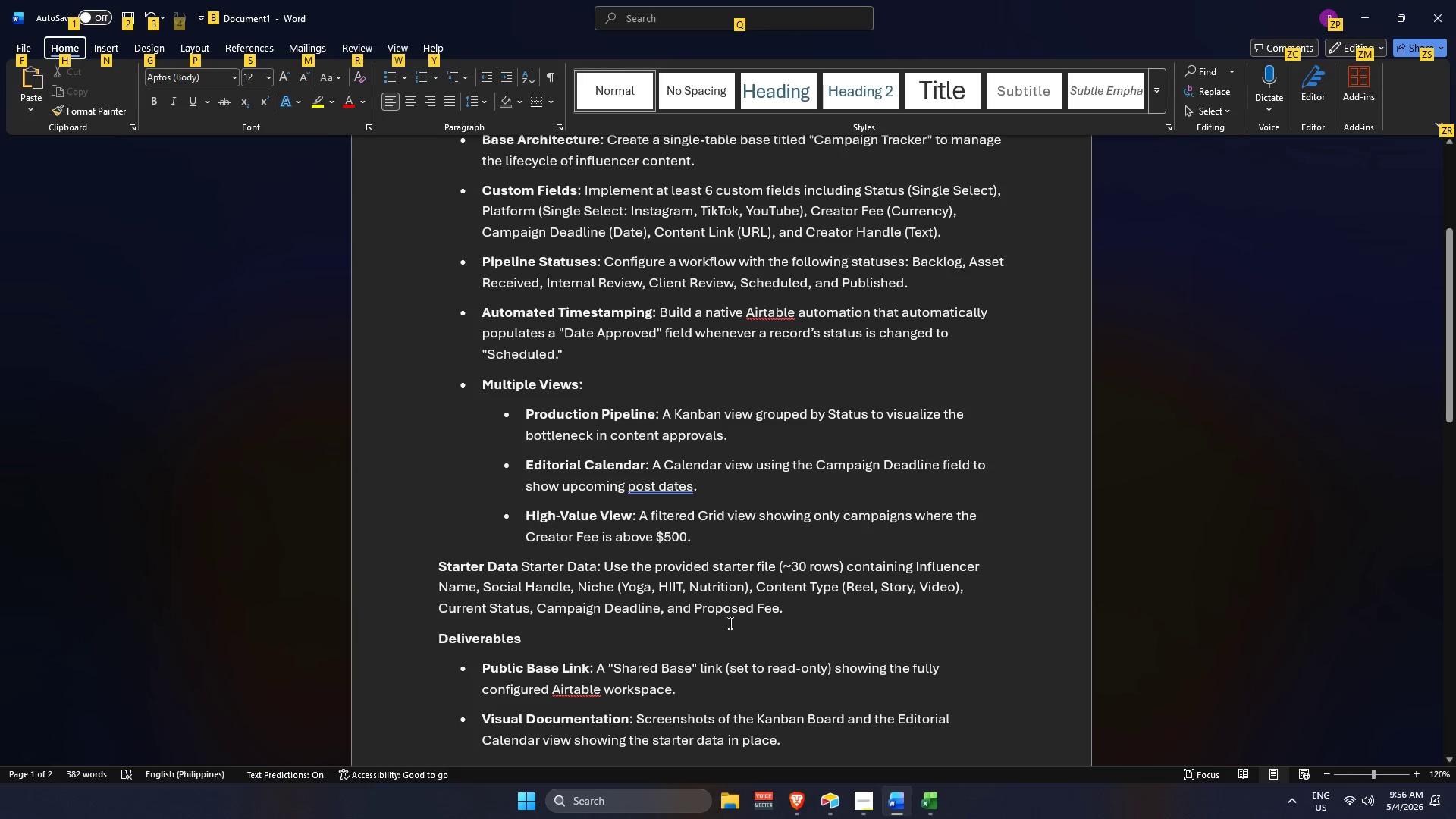 
wait(34.81)
 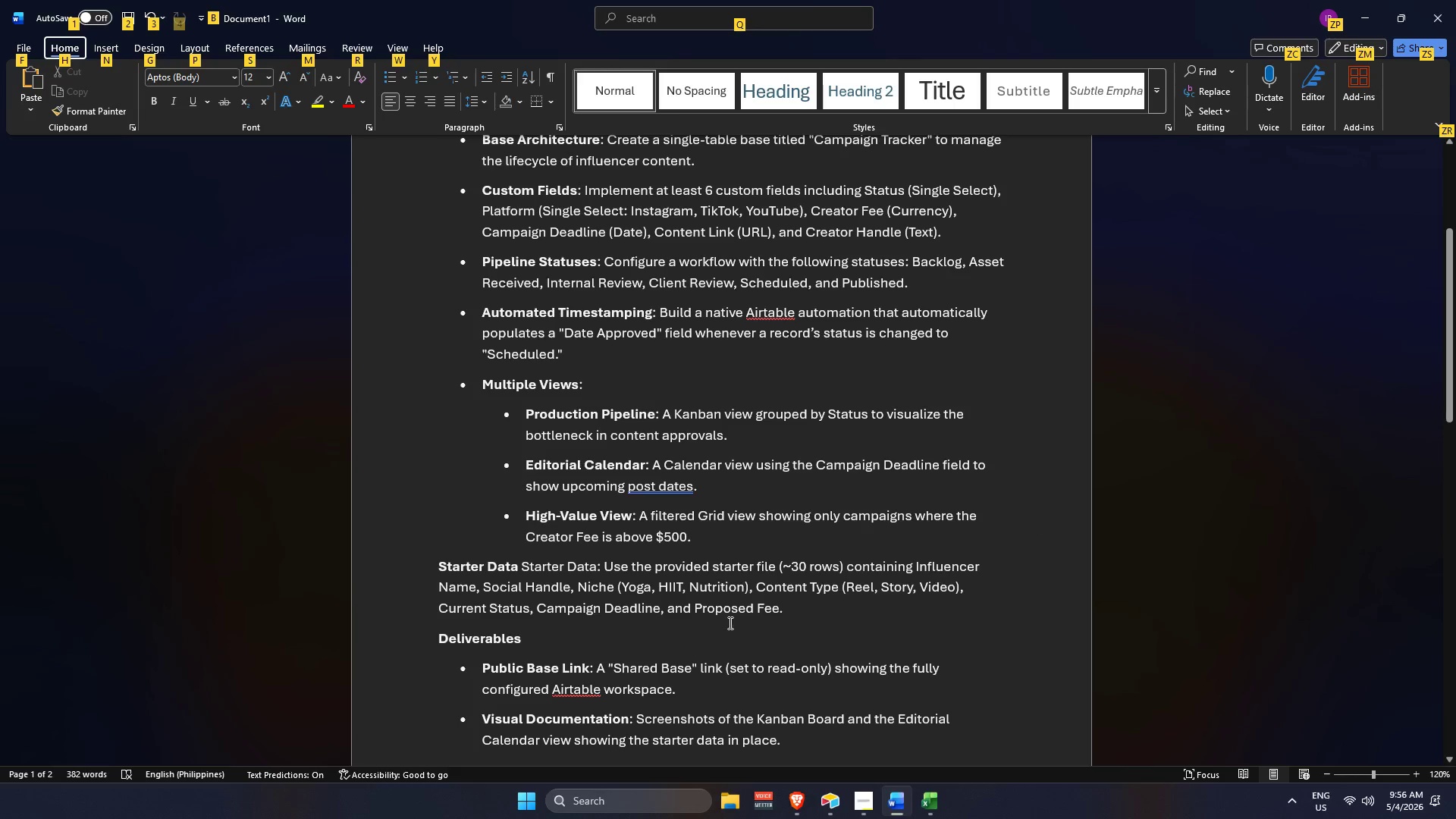 
scroll: coordinate [1005, 504], scroll_direction: down, amount: 4.0
 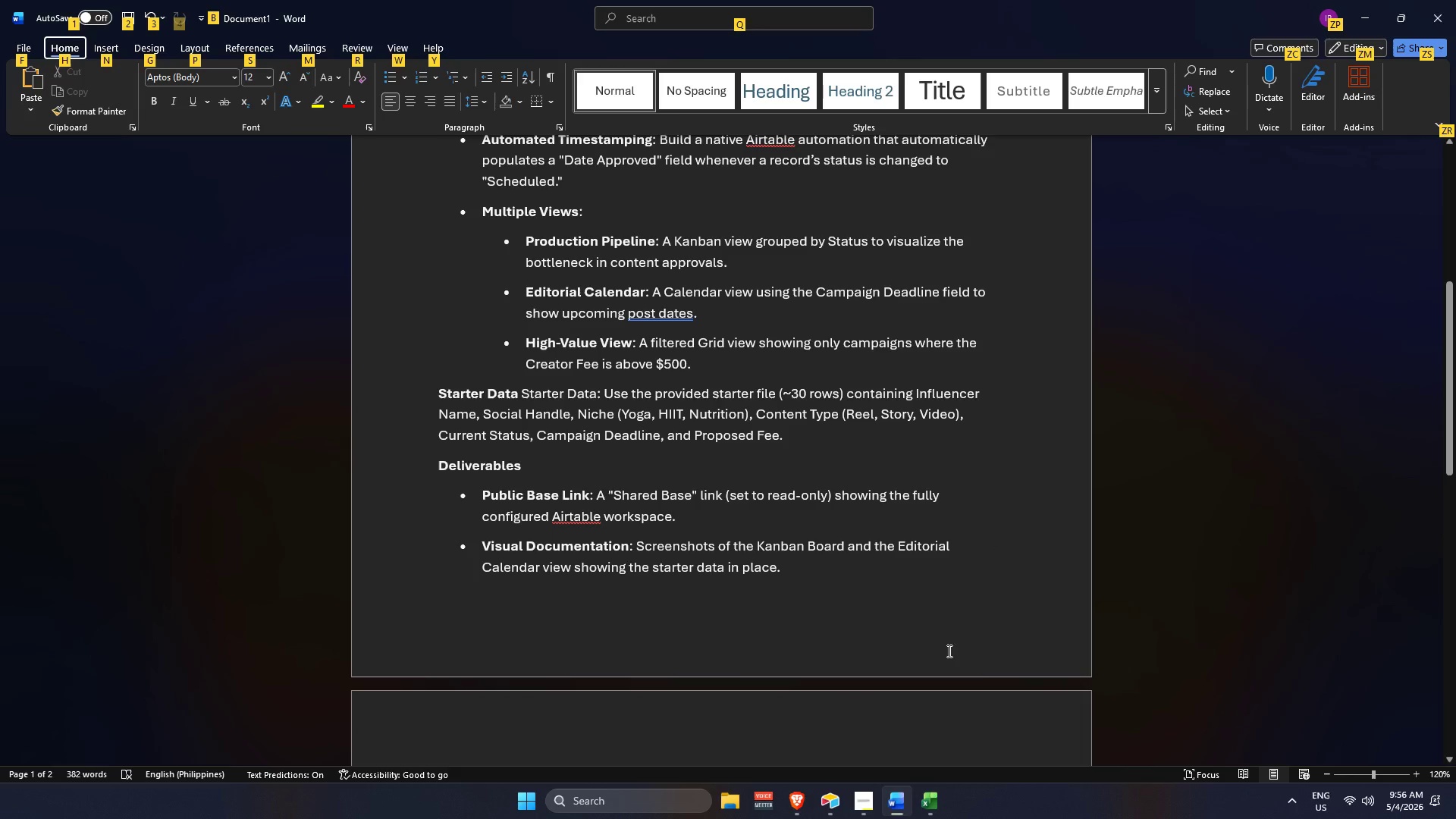 
scroll: coordinate [471, 264], scroll_direction: up, amount: 1.0